 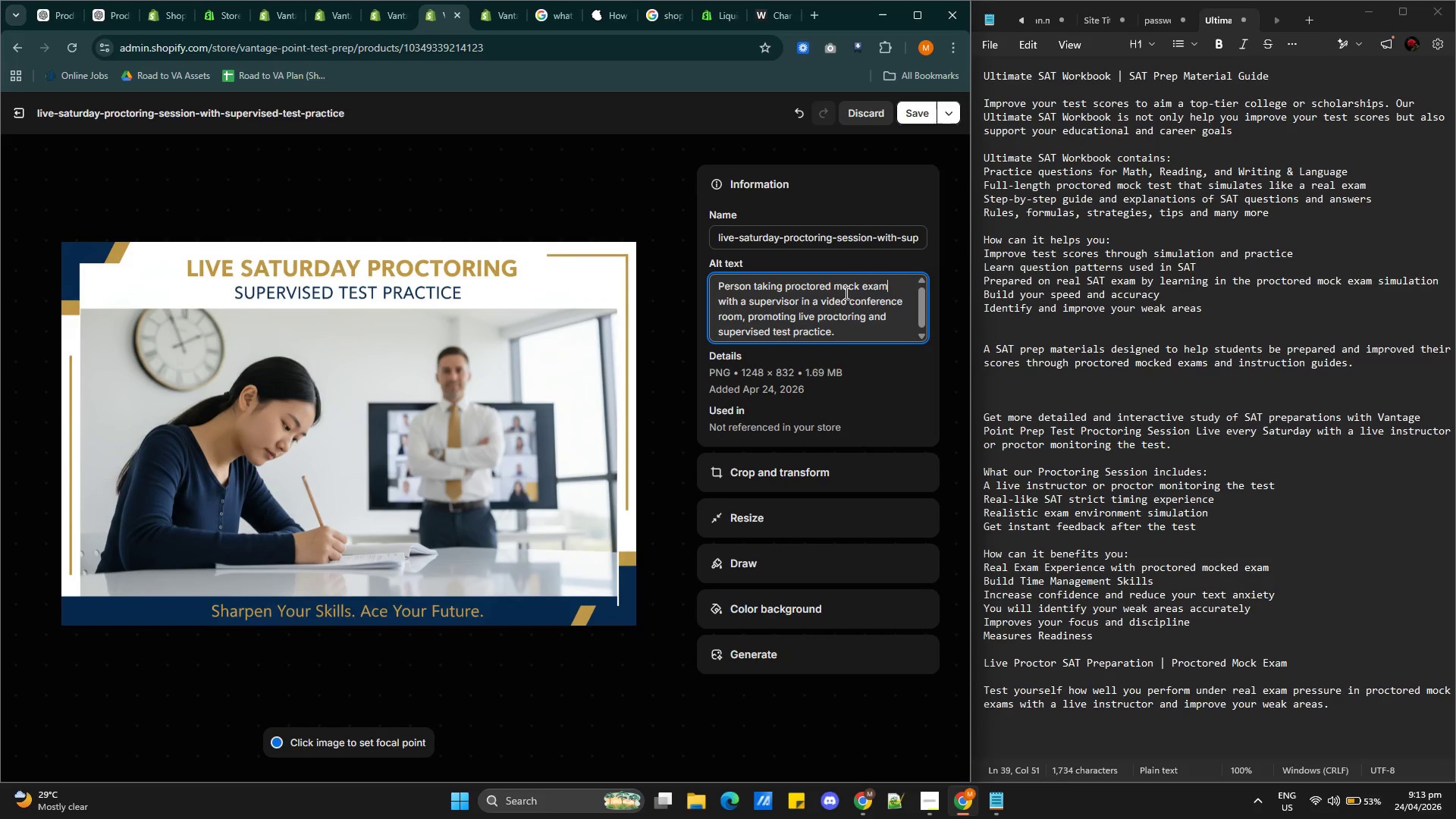 
left_click([807, 482])
 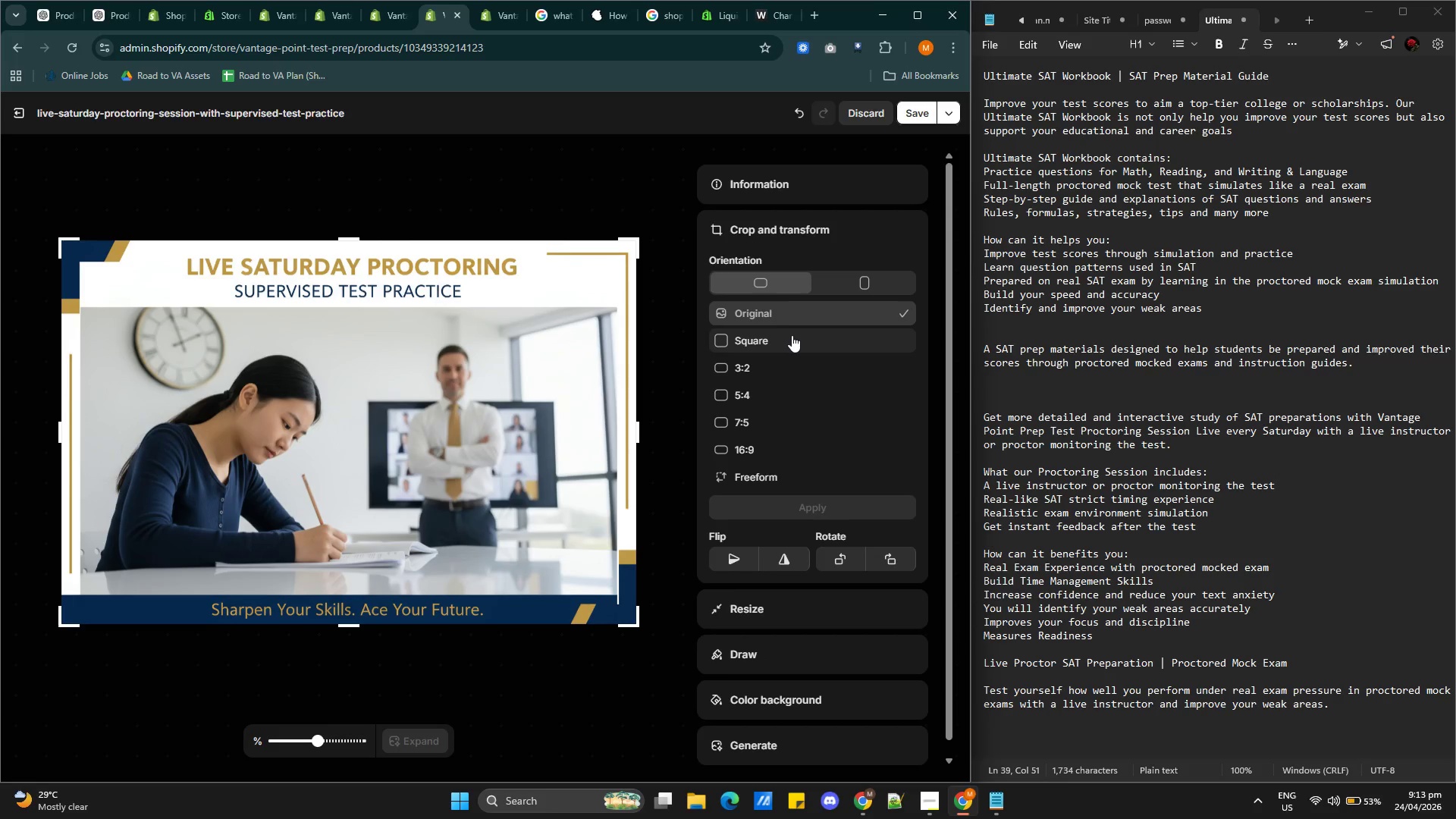 
left_click([787, 373])
 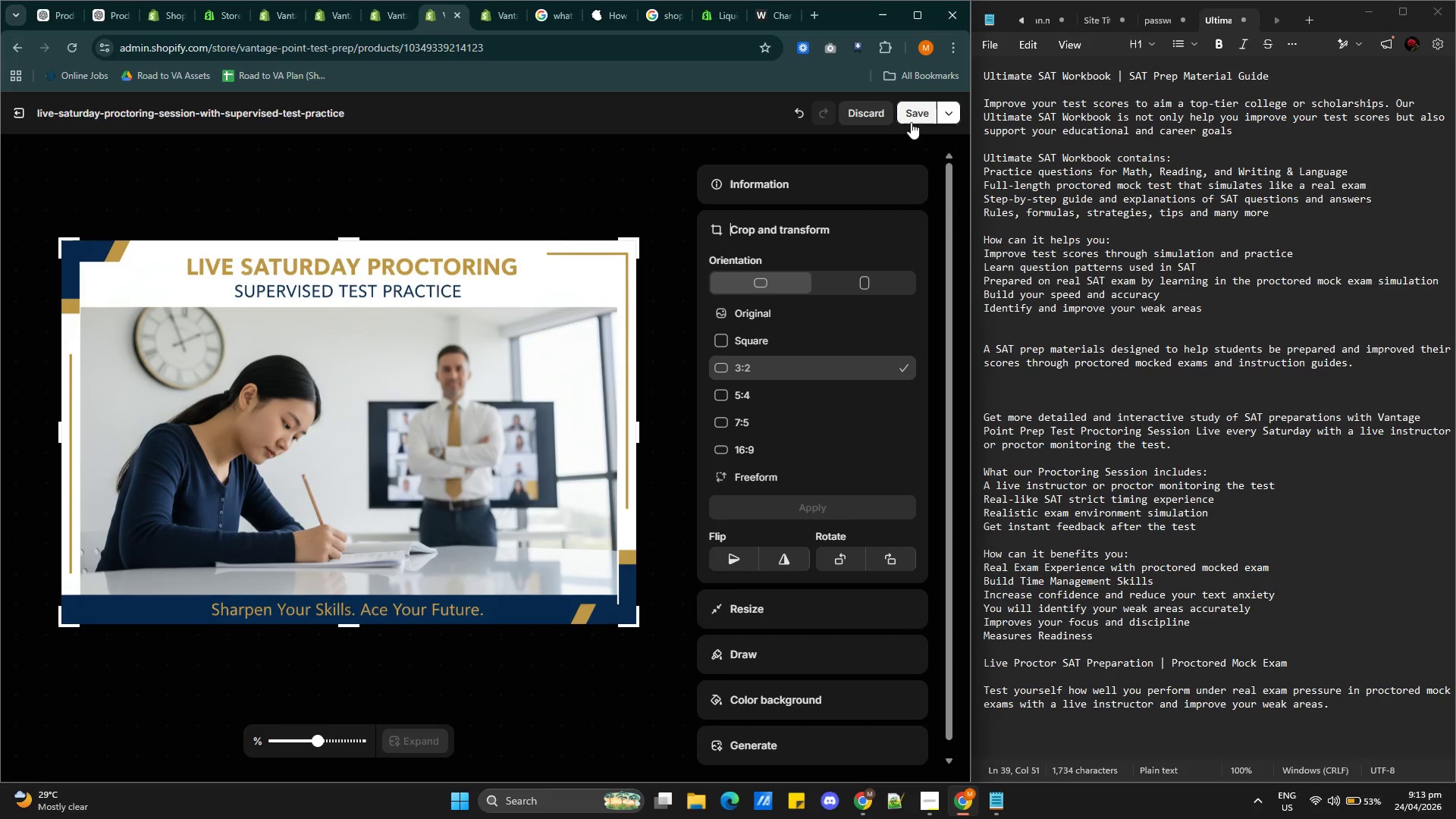 
left_click([912, 118])
 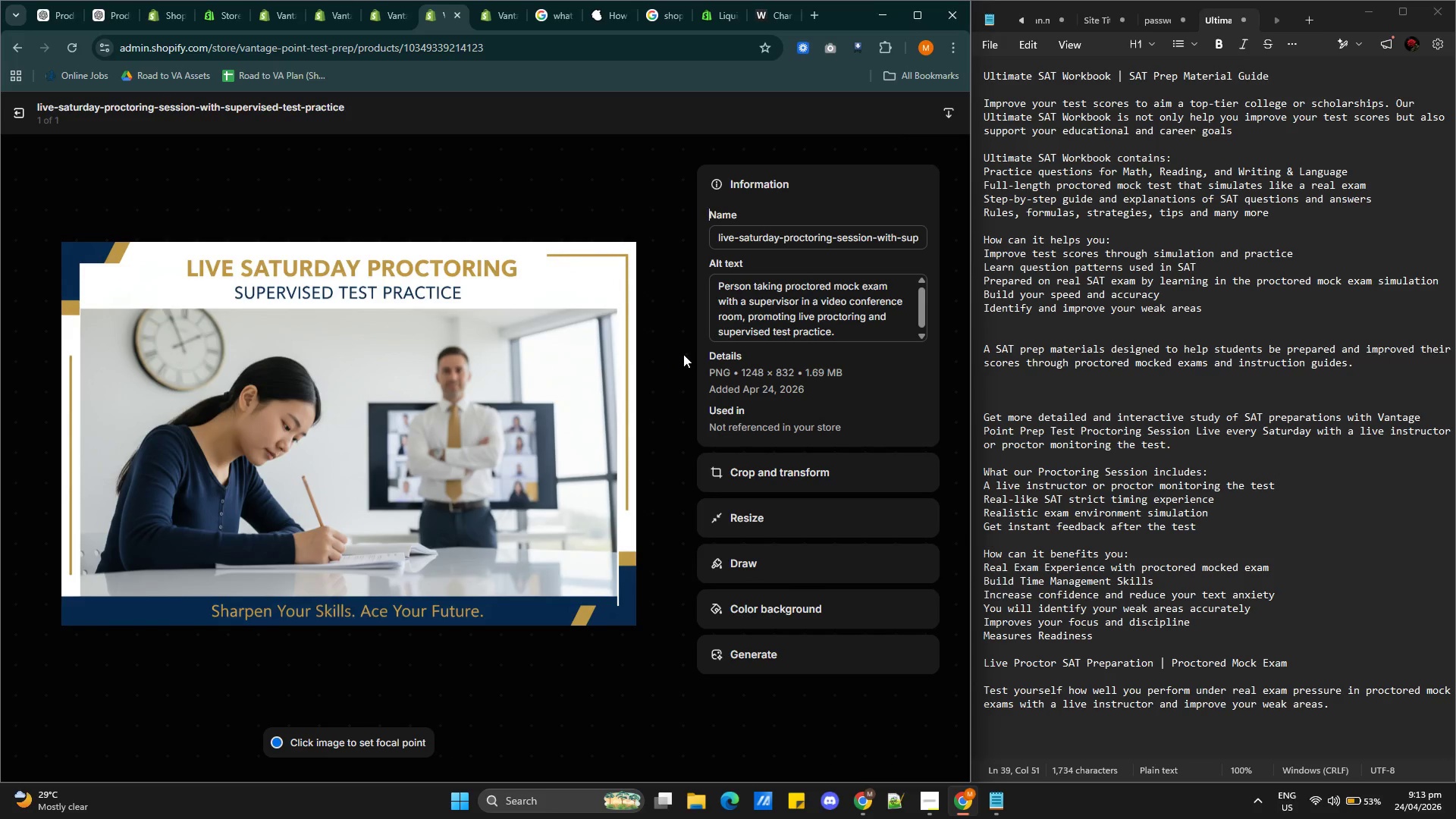 
left_click([20, 111])
 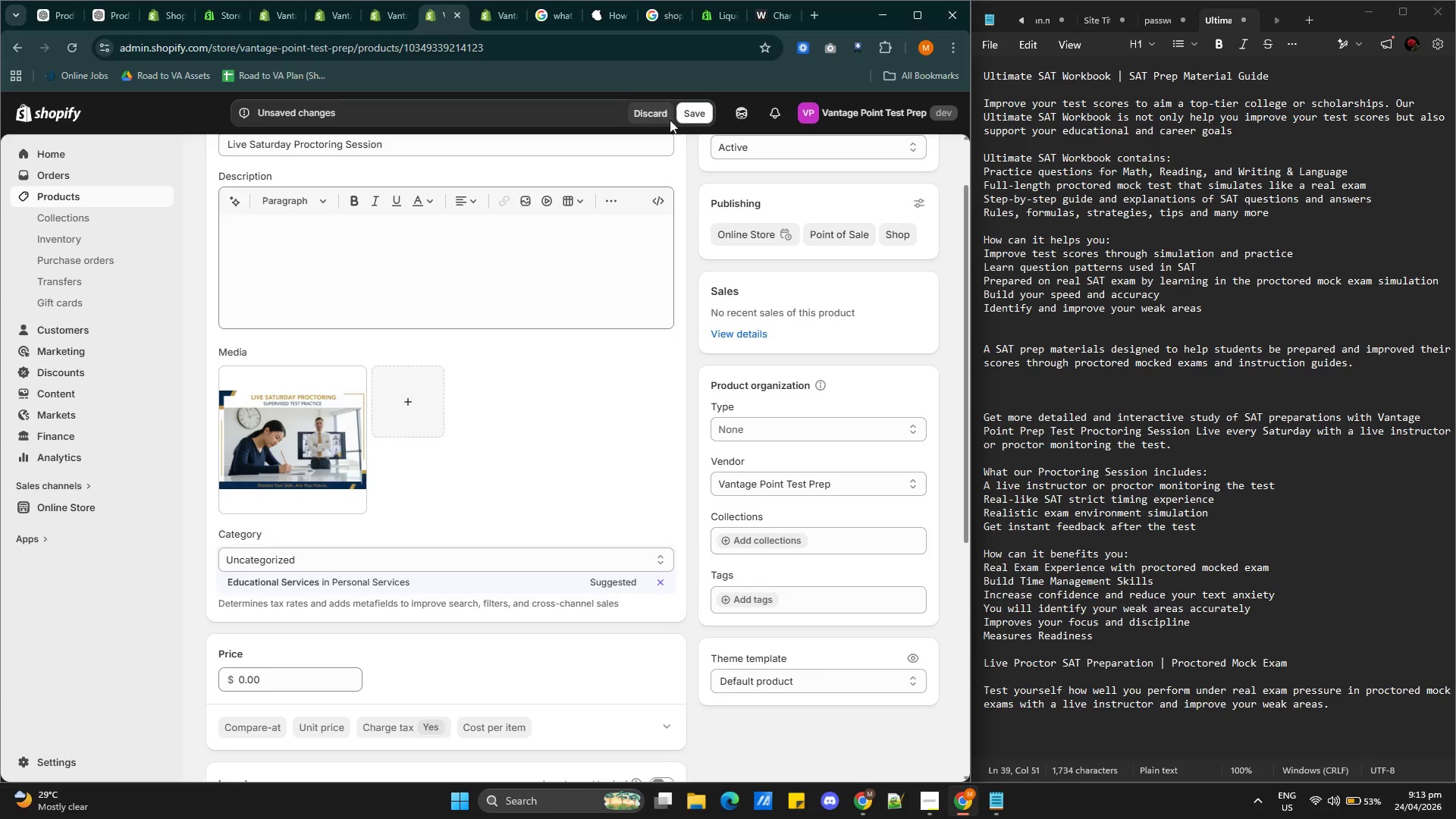 
left_click([692, 113])
 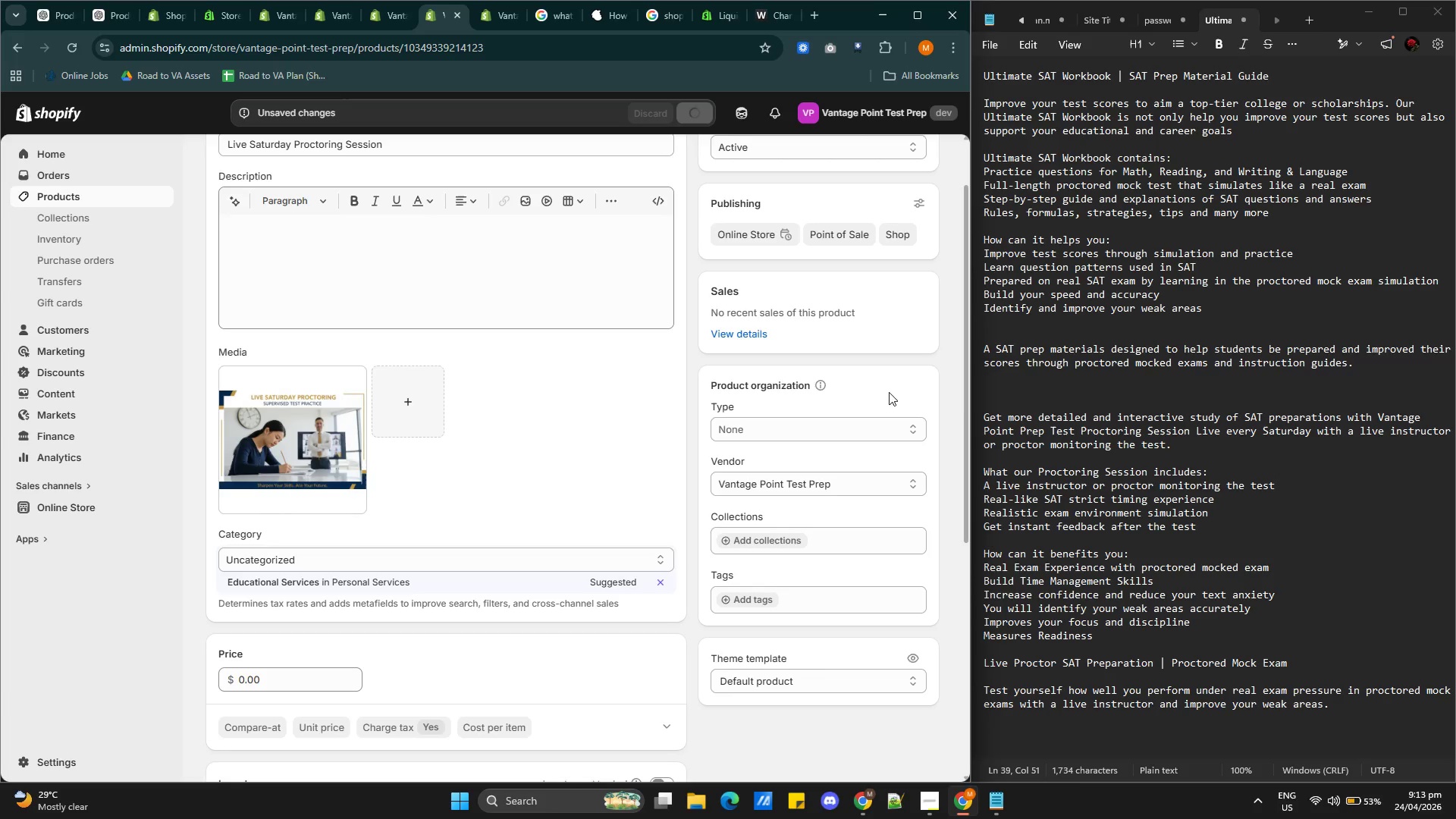 
scroll: coordinate [1167, 607], scroll_direction: down, amount: 8.0
 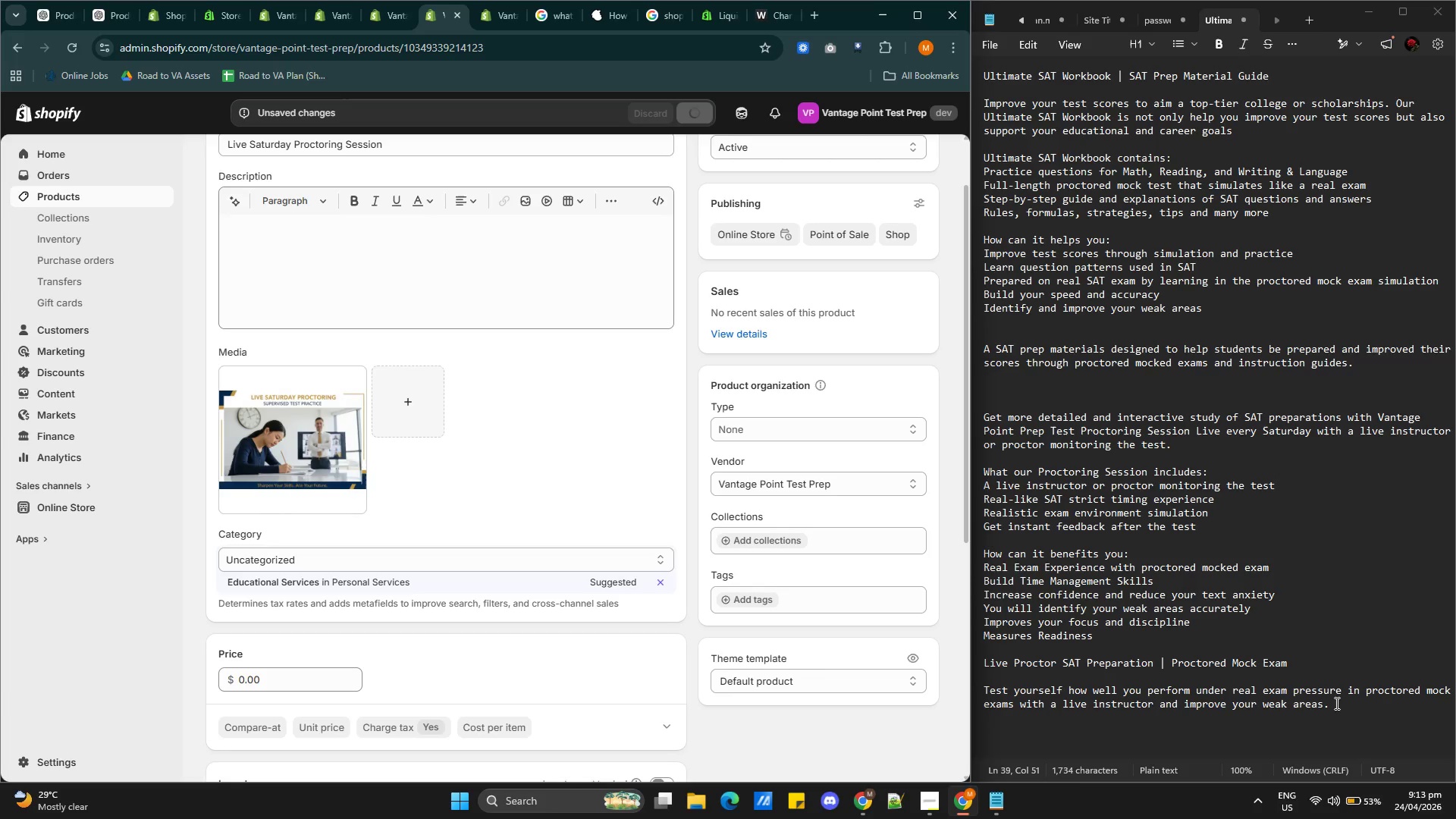 
left_click([1341, 703])
 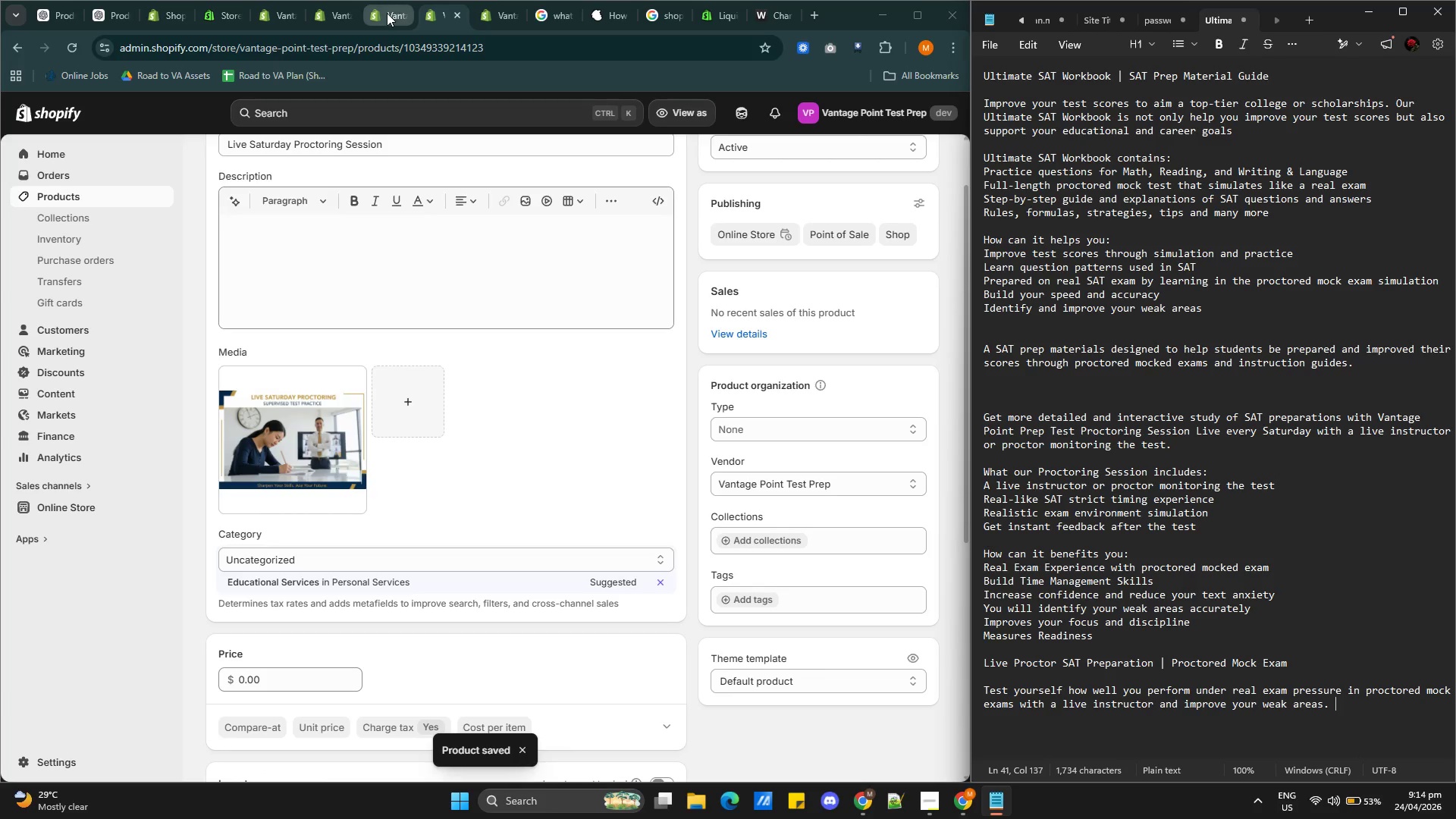 
wait(7.67)
 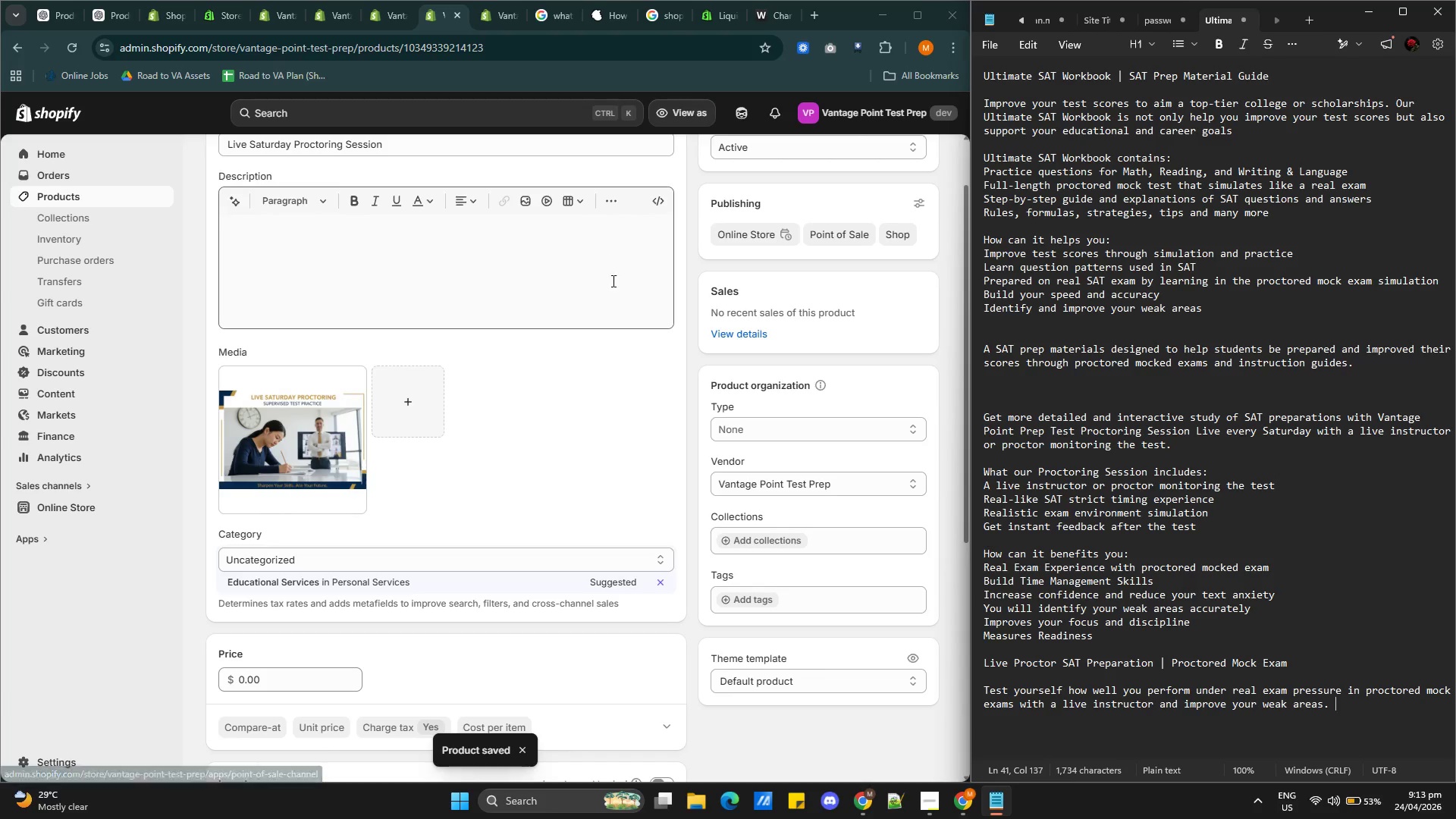 
left_click([102, 15])
 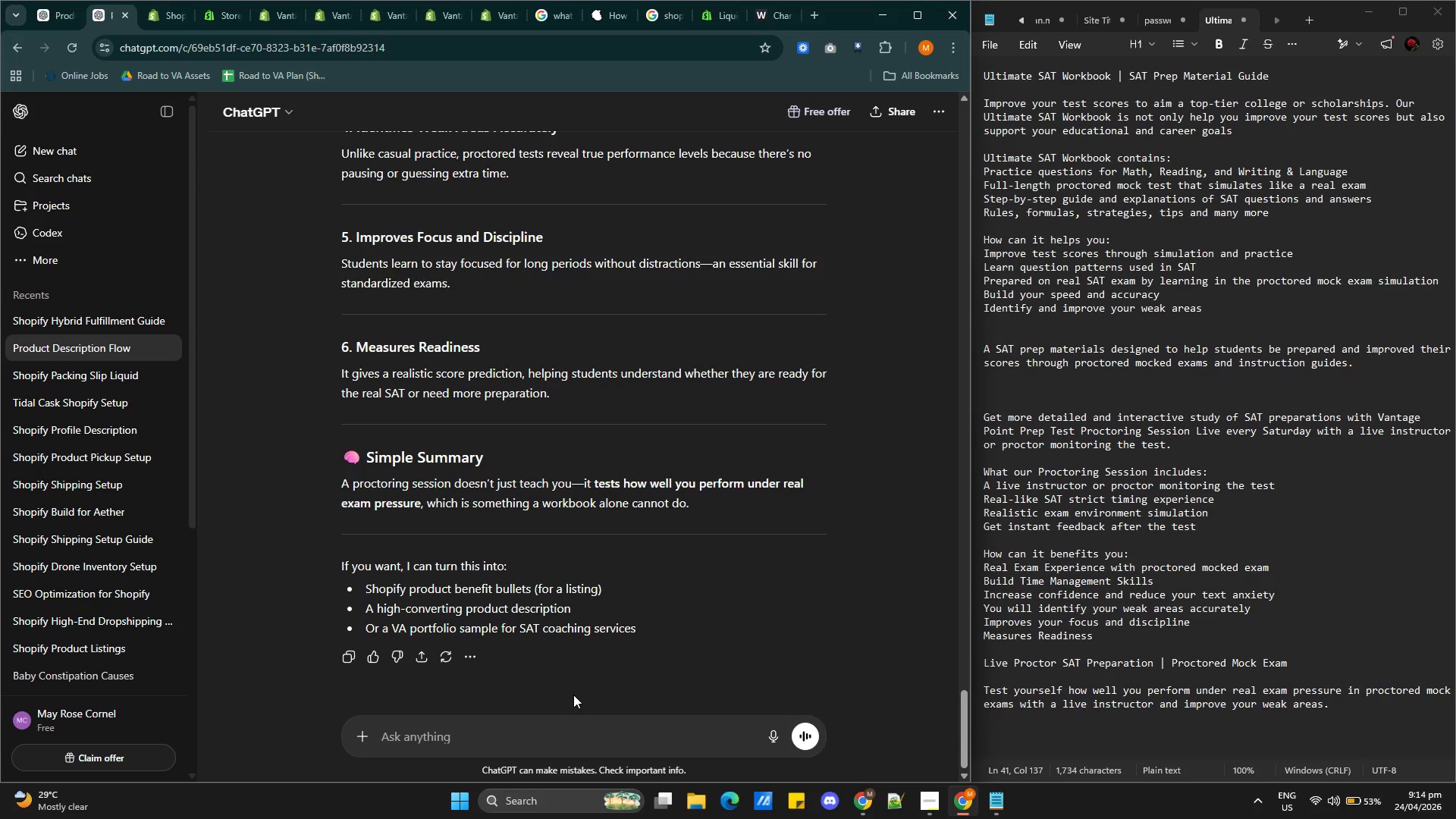 
scroll: coordinate [580, 682], scroll_direction: down, amount: 3.0
 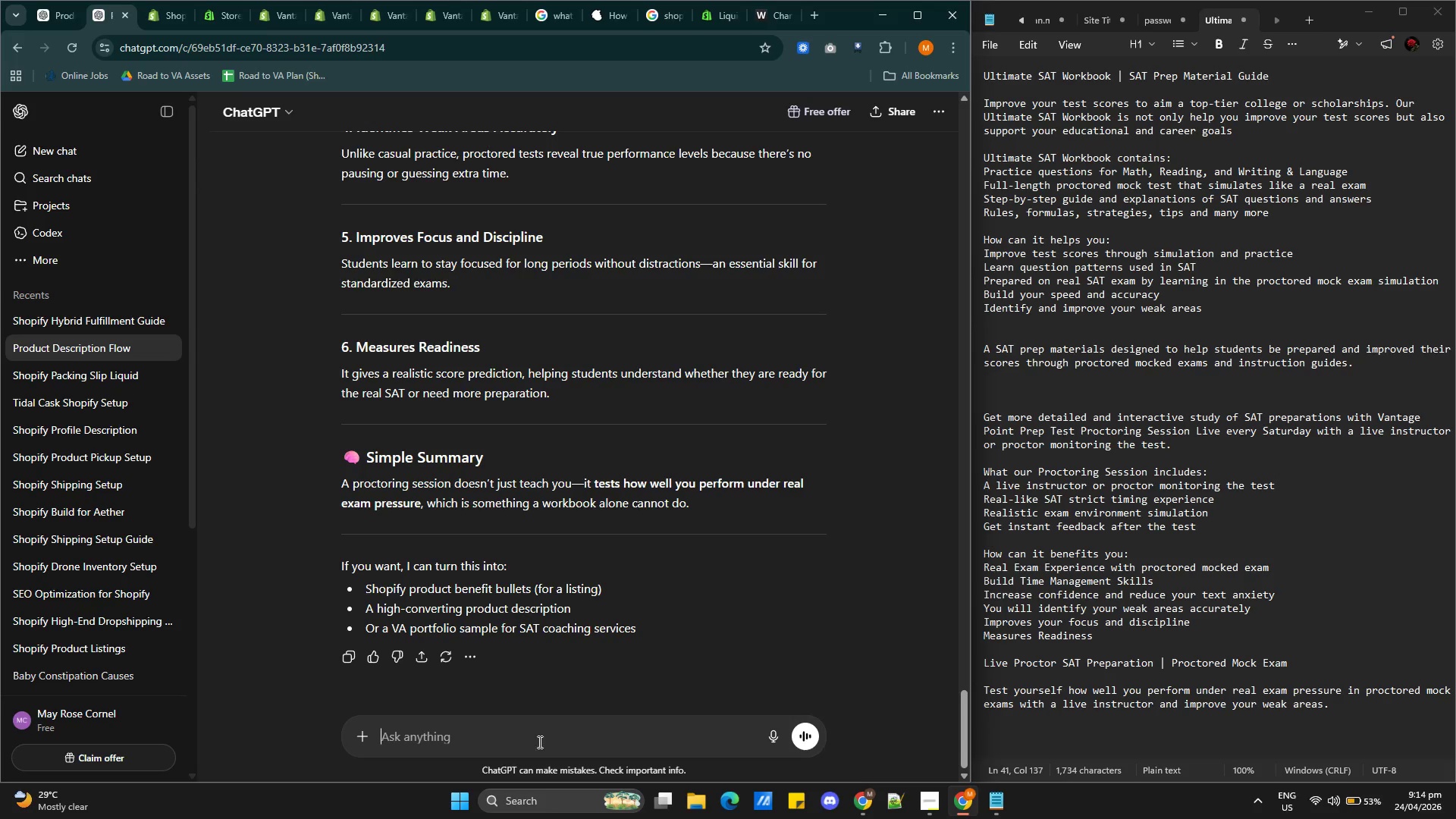 
left_click([538, 742])
 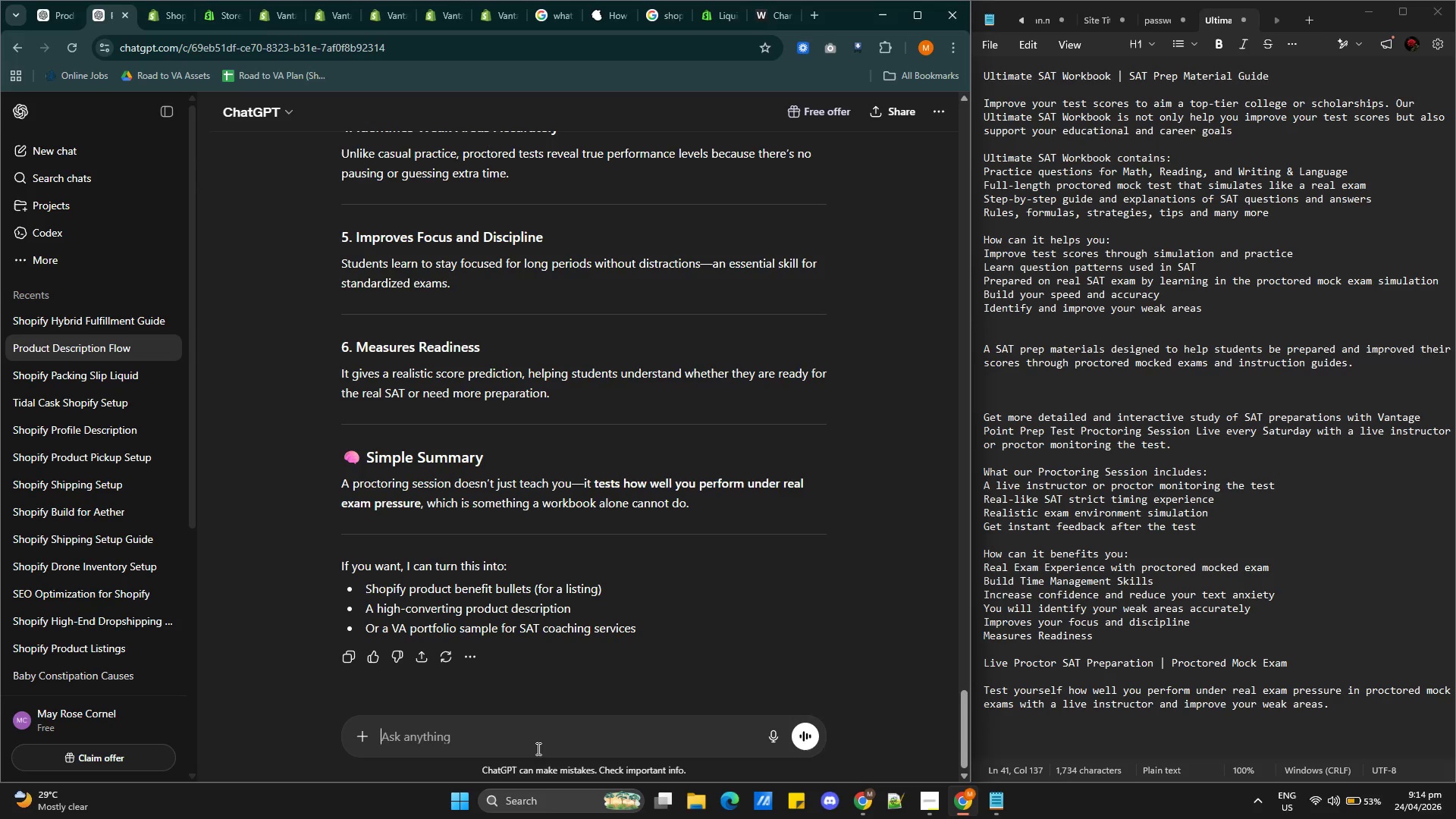 
wait(7.61)
 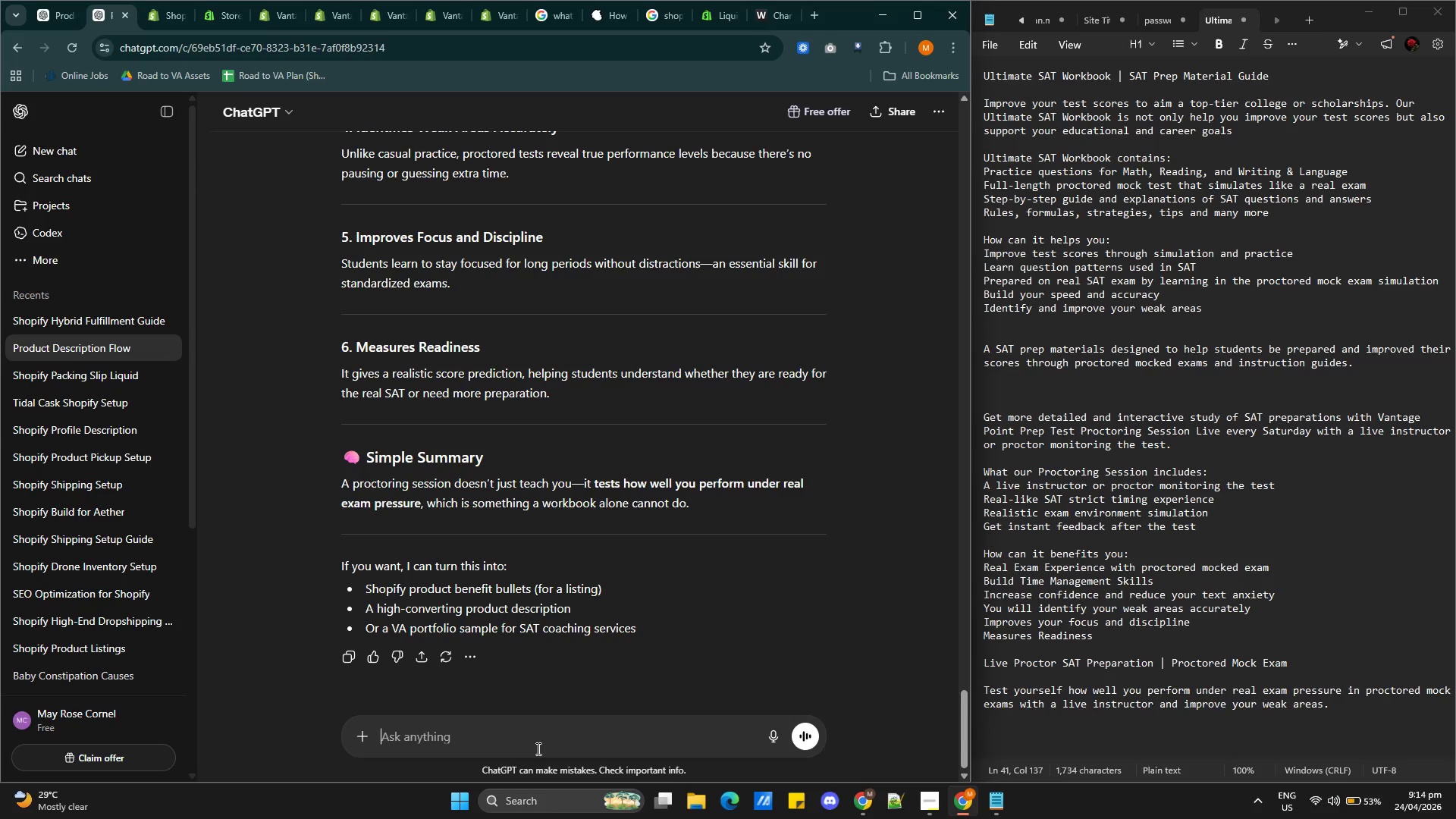 
left_click([489, 734])
 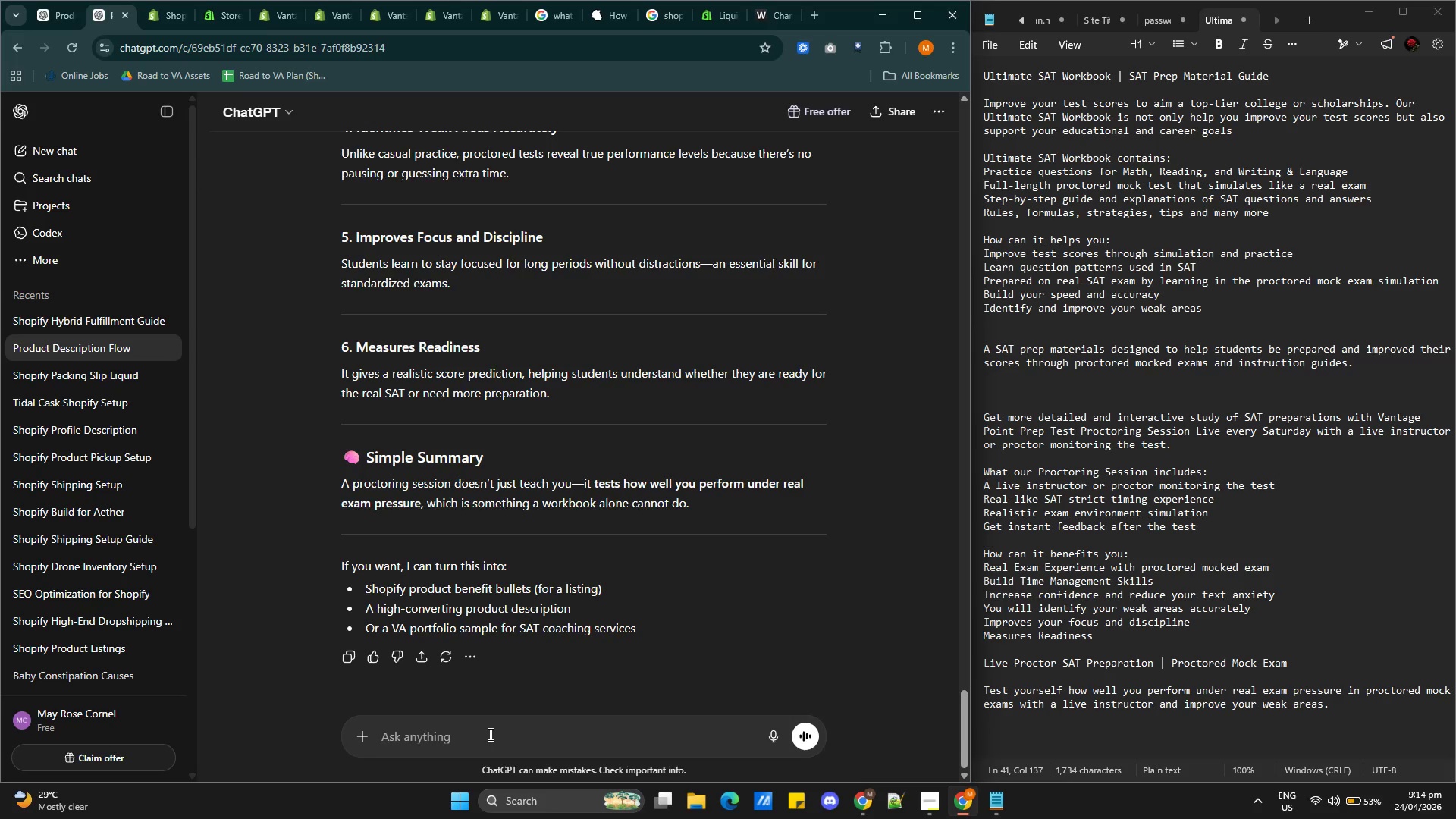 
type(Benefits of combining workbook and )
 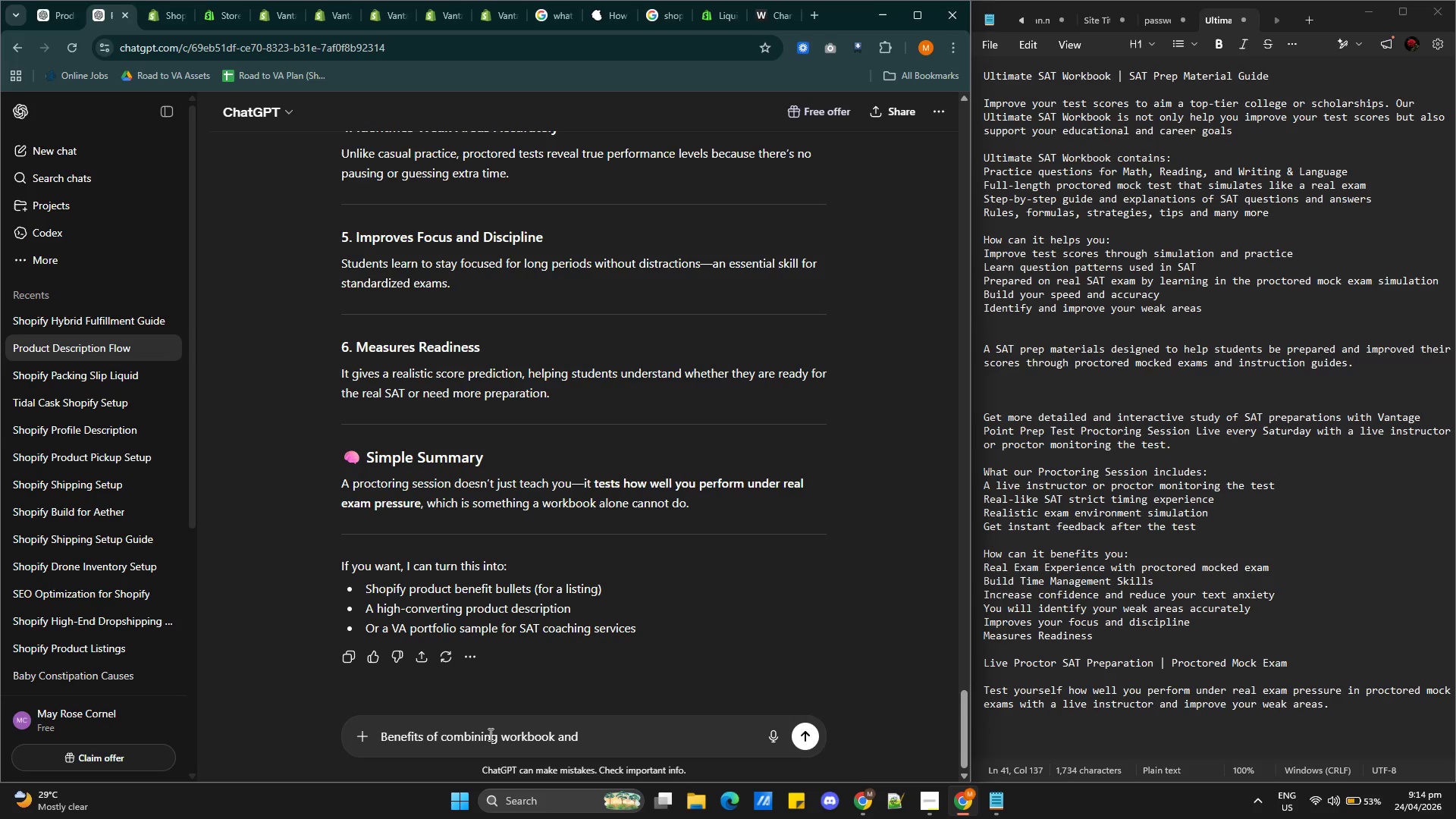 
type(live session)
 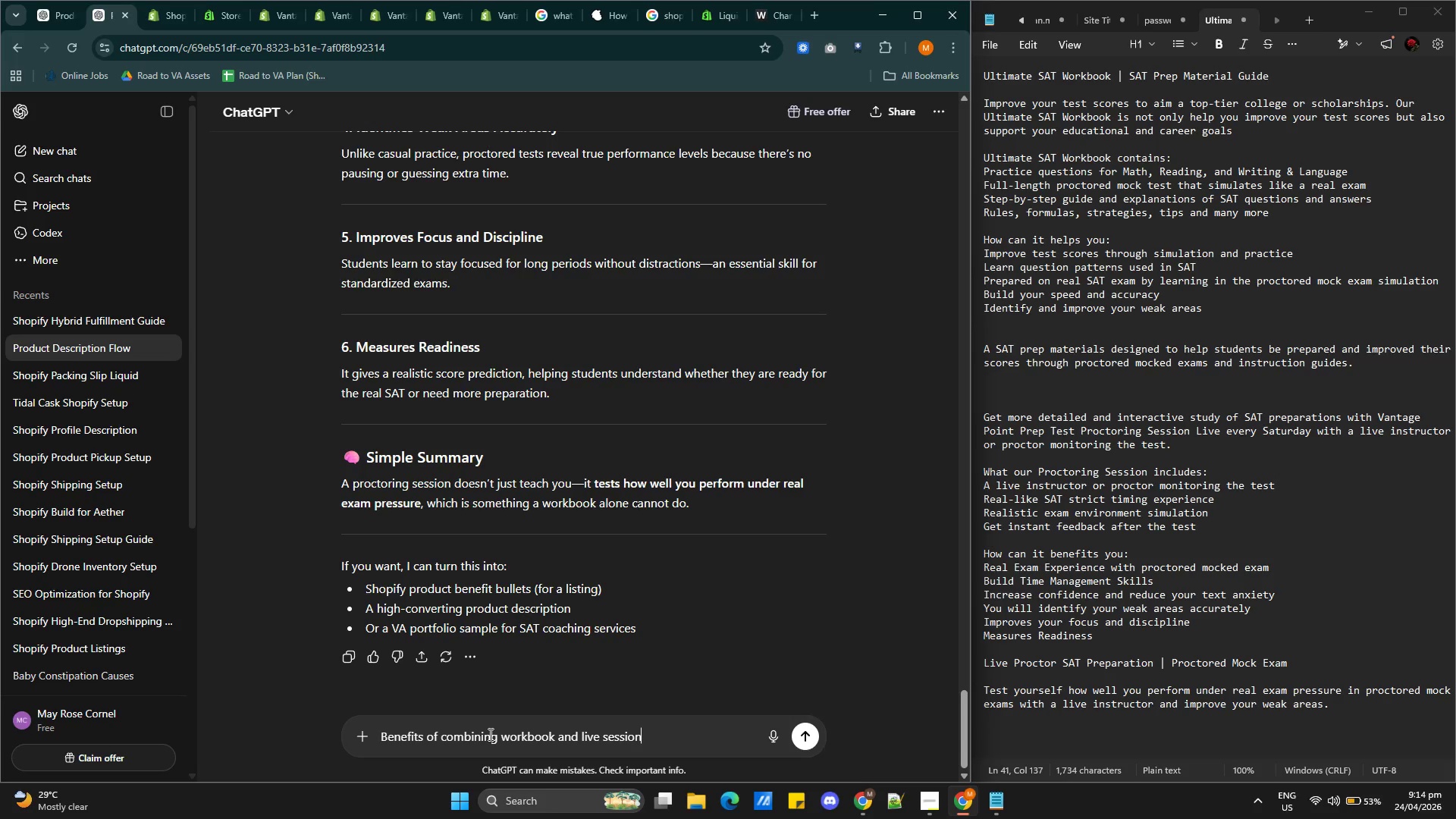 
wait(6.16)
 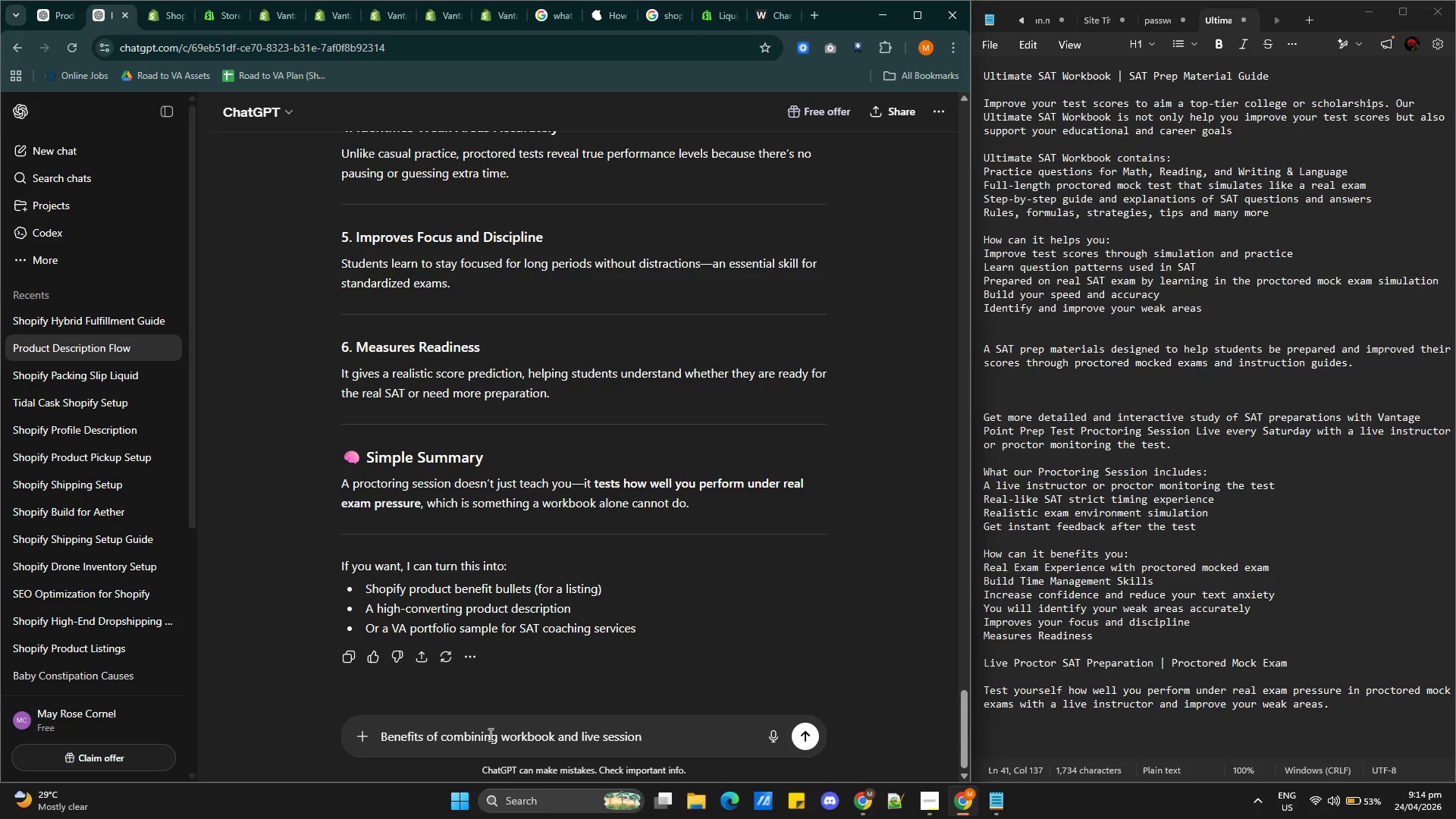 
type( as hybrid)
 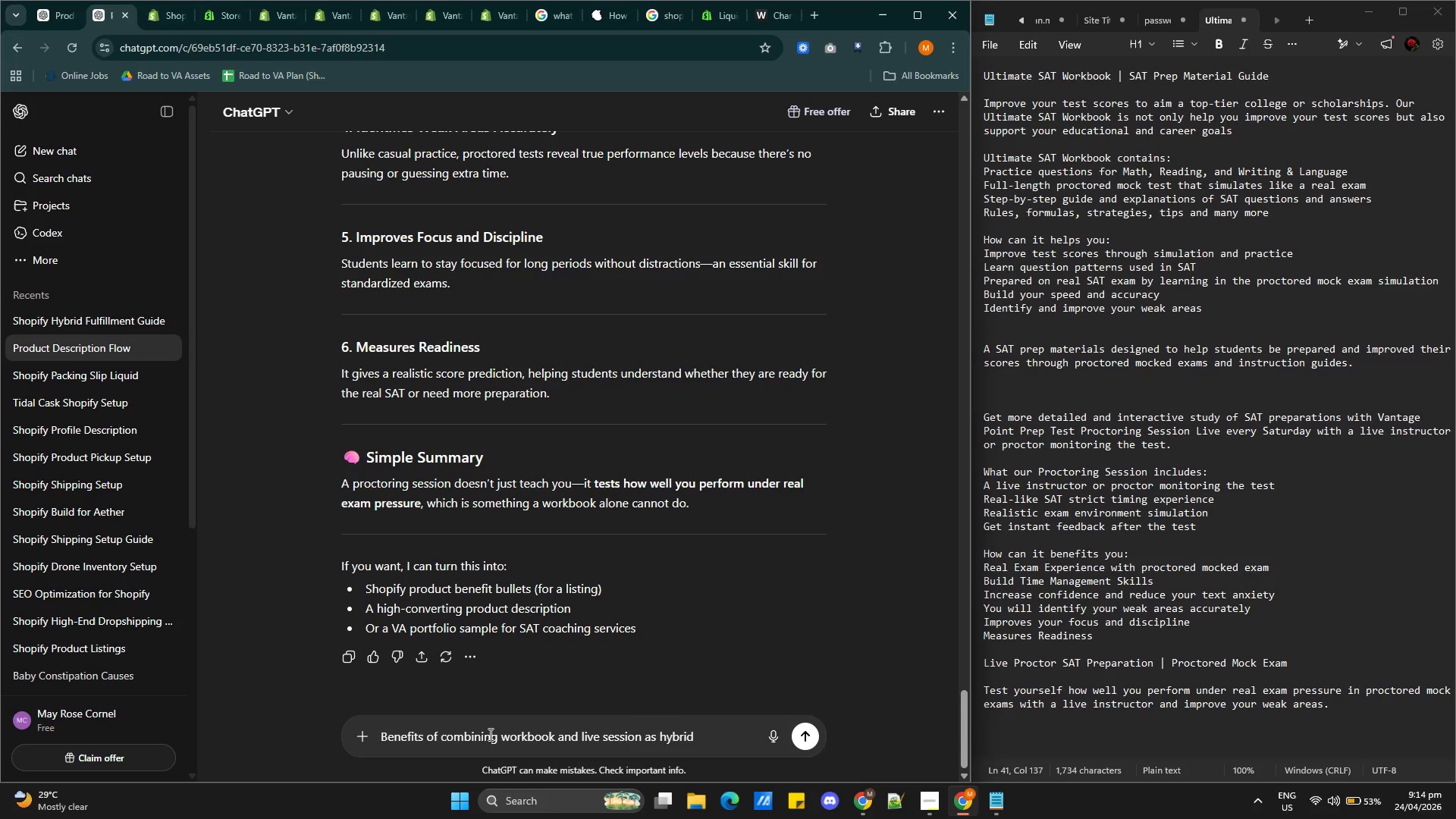 
key(Enter)
 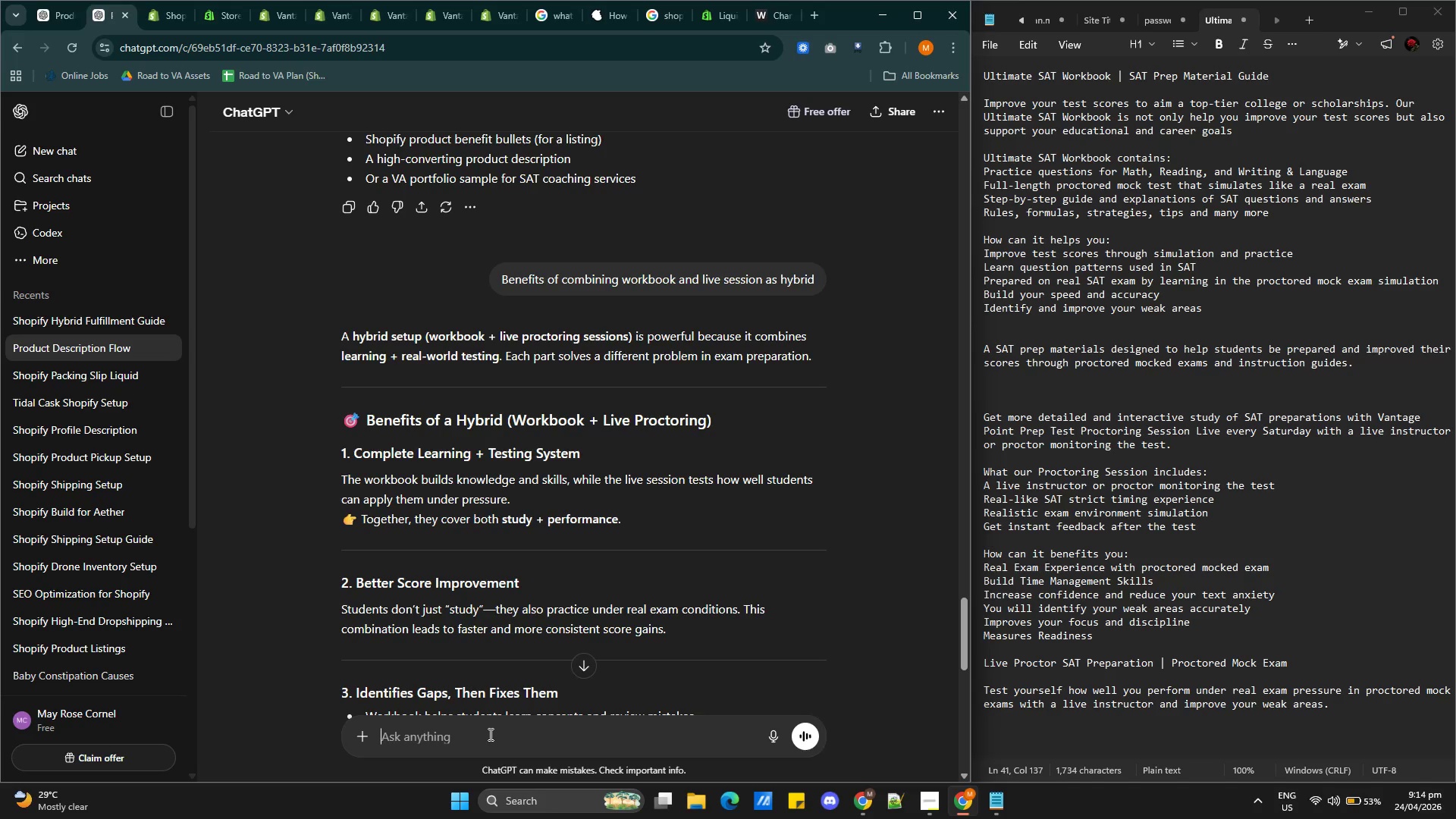 
wait(19.19)
 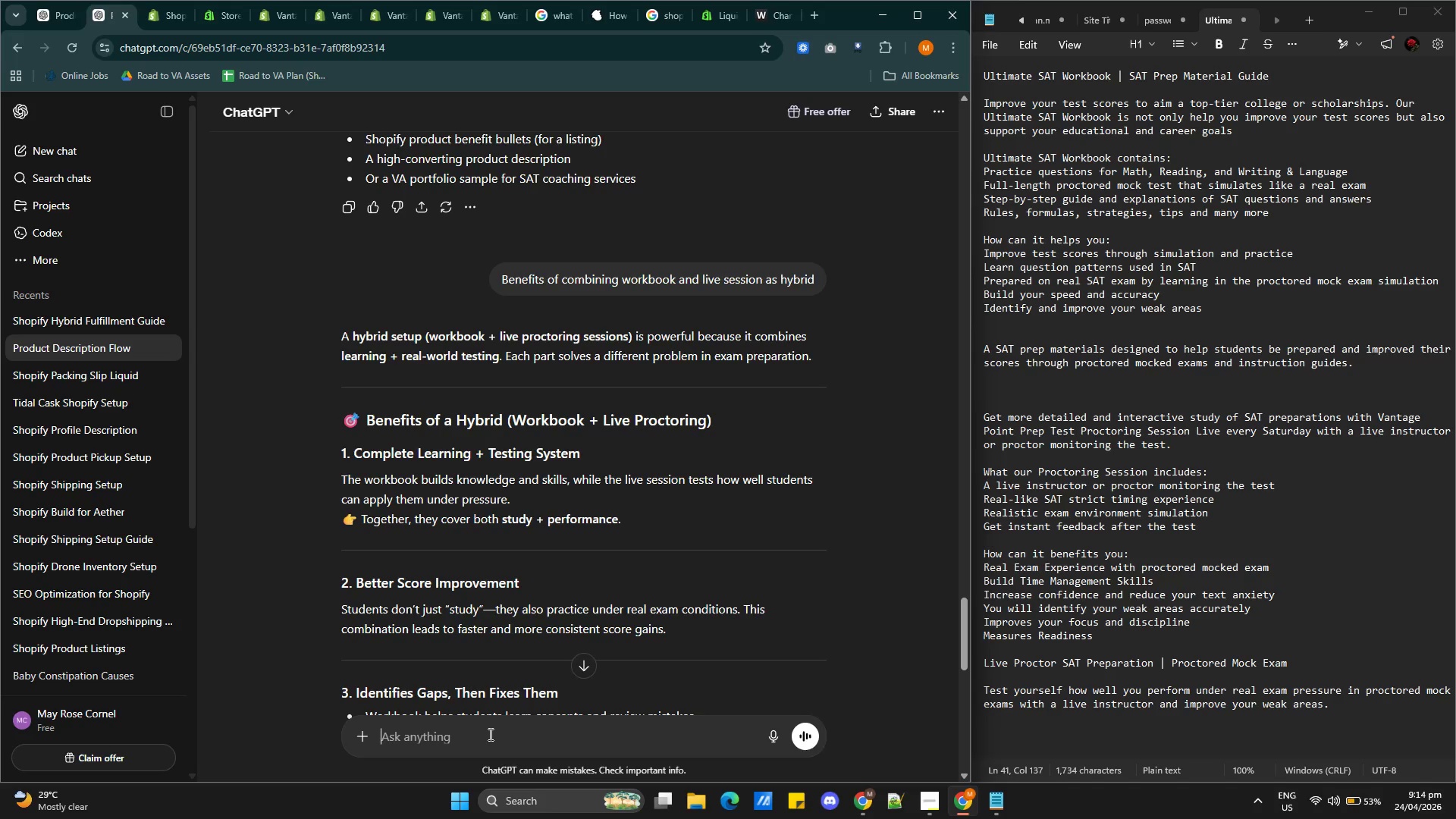 
left_click([488, 734])
 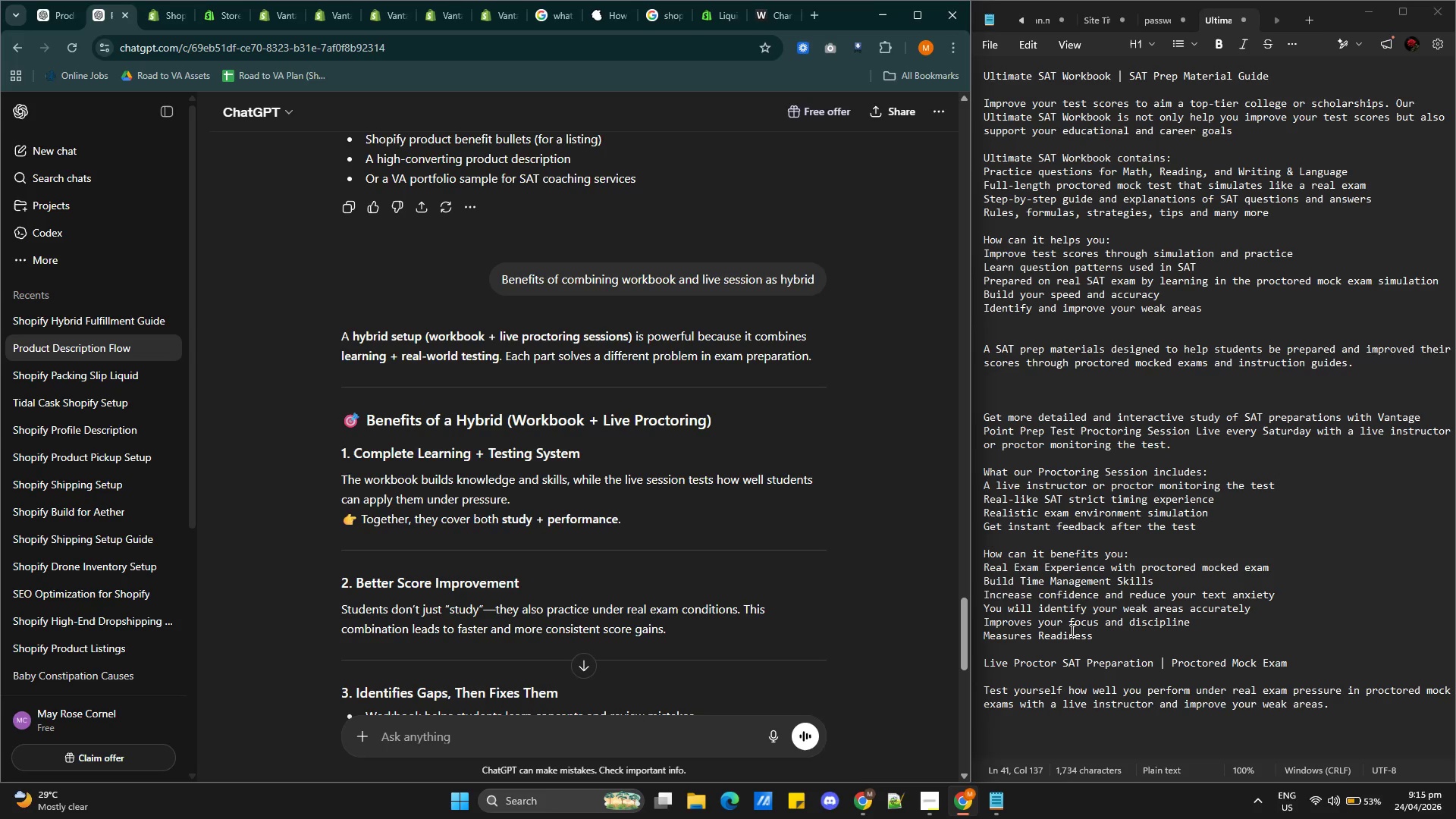 
scroll: coordinate [1116, 645], scroll_direction: down, amount: 5.0
 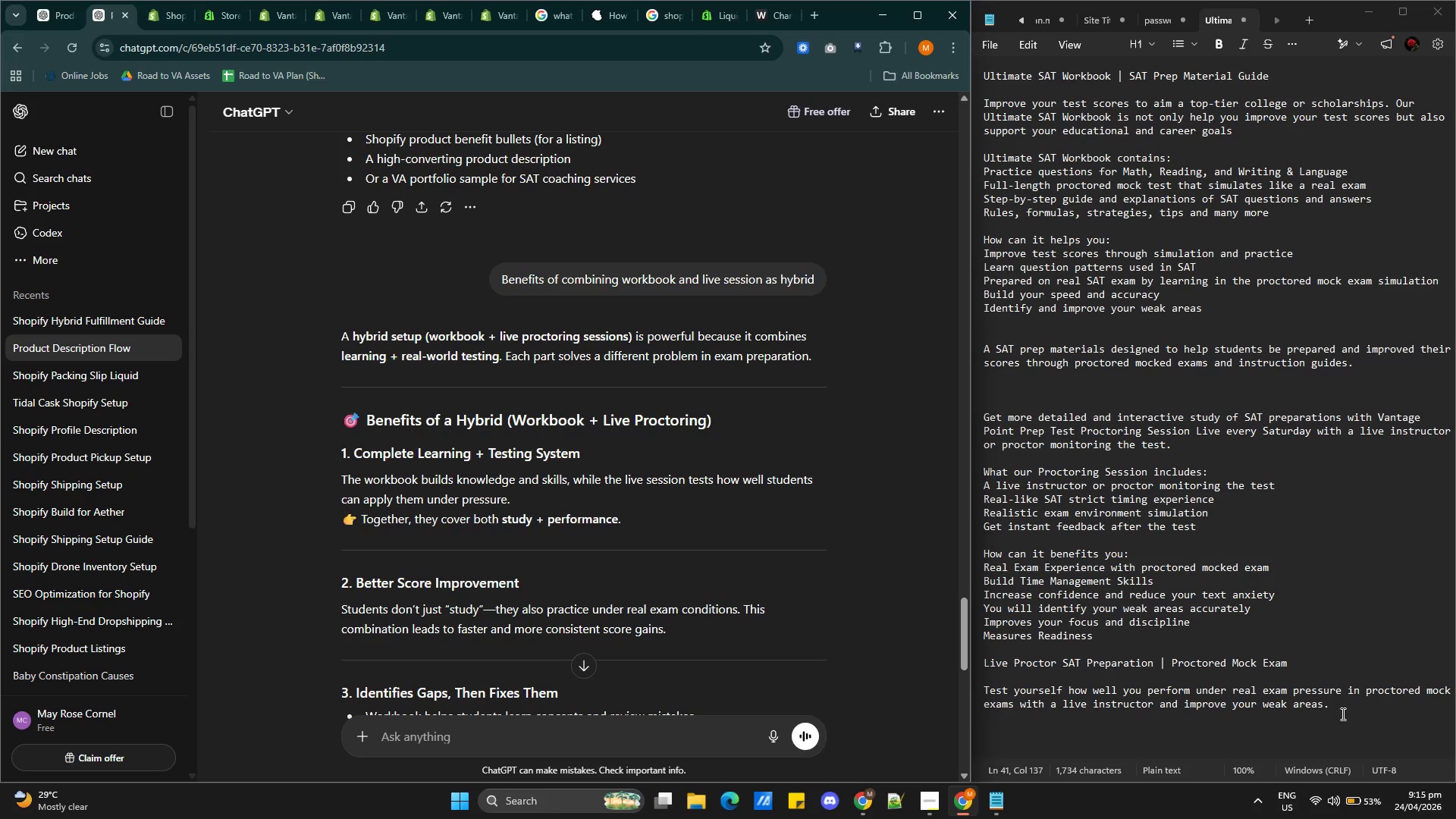 
left_click([1344, 711])
 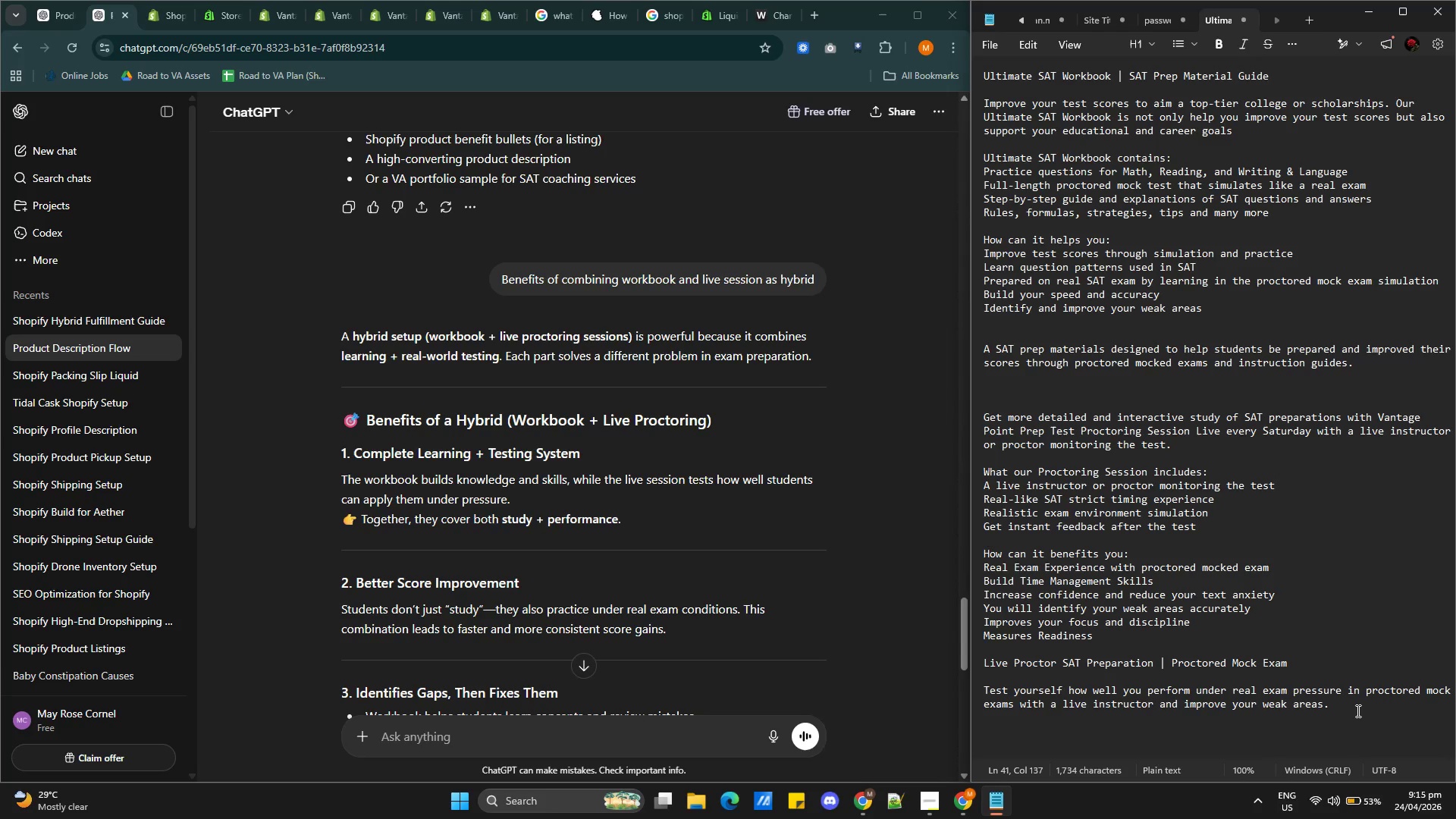 
key(Enter)
 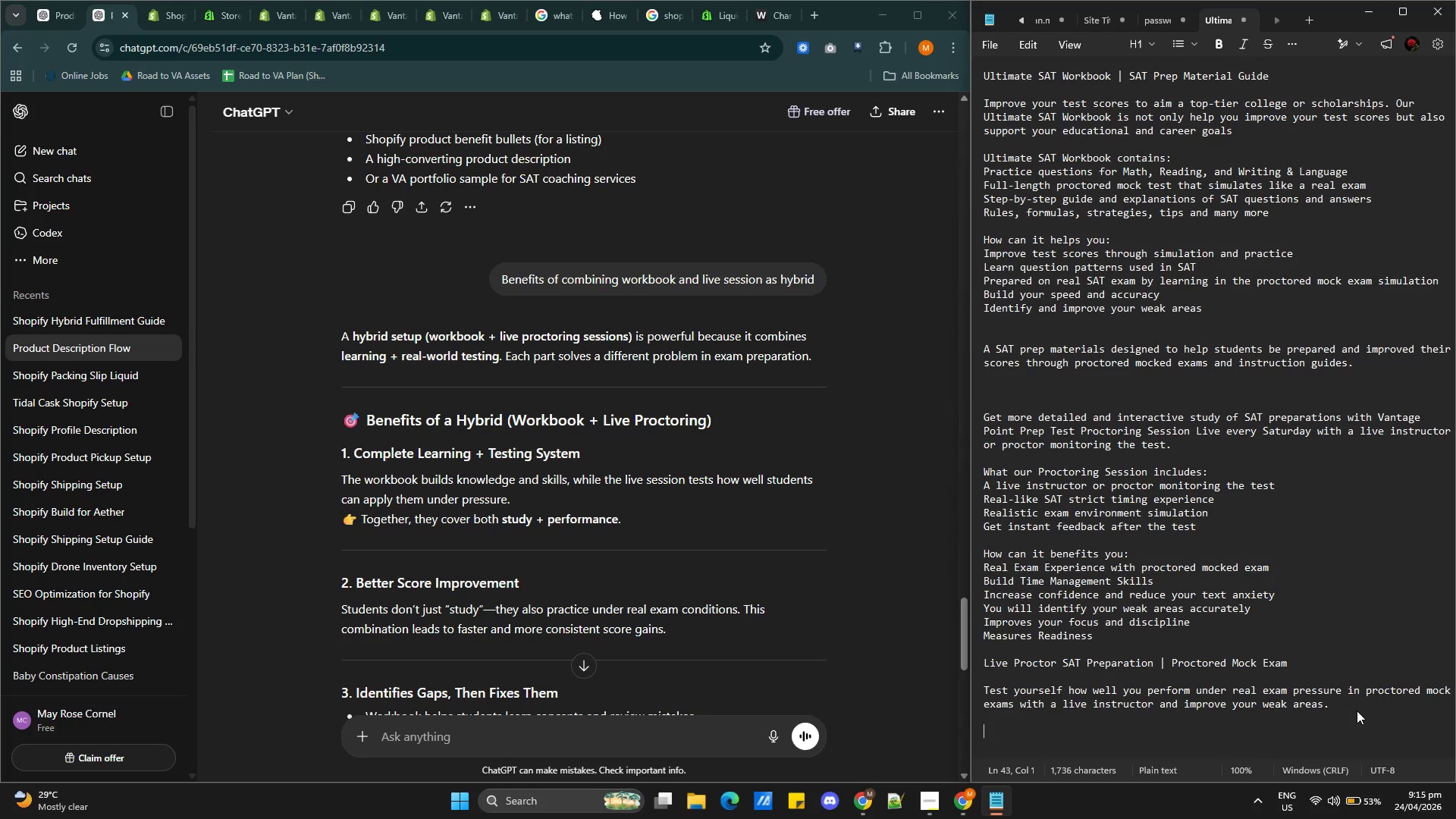 
key(Enter)
 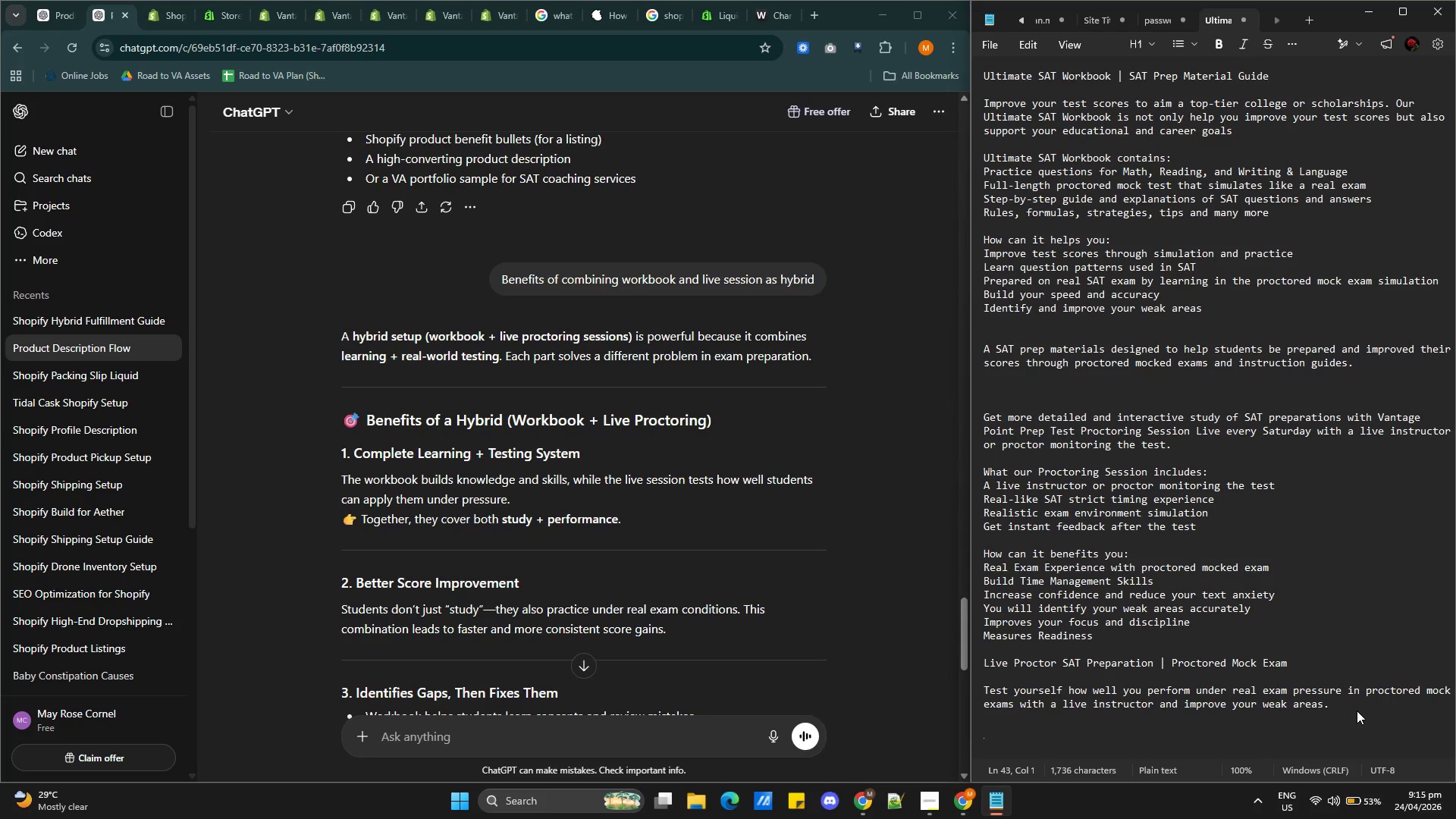 
key(Enter)
 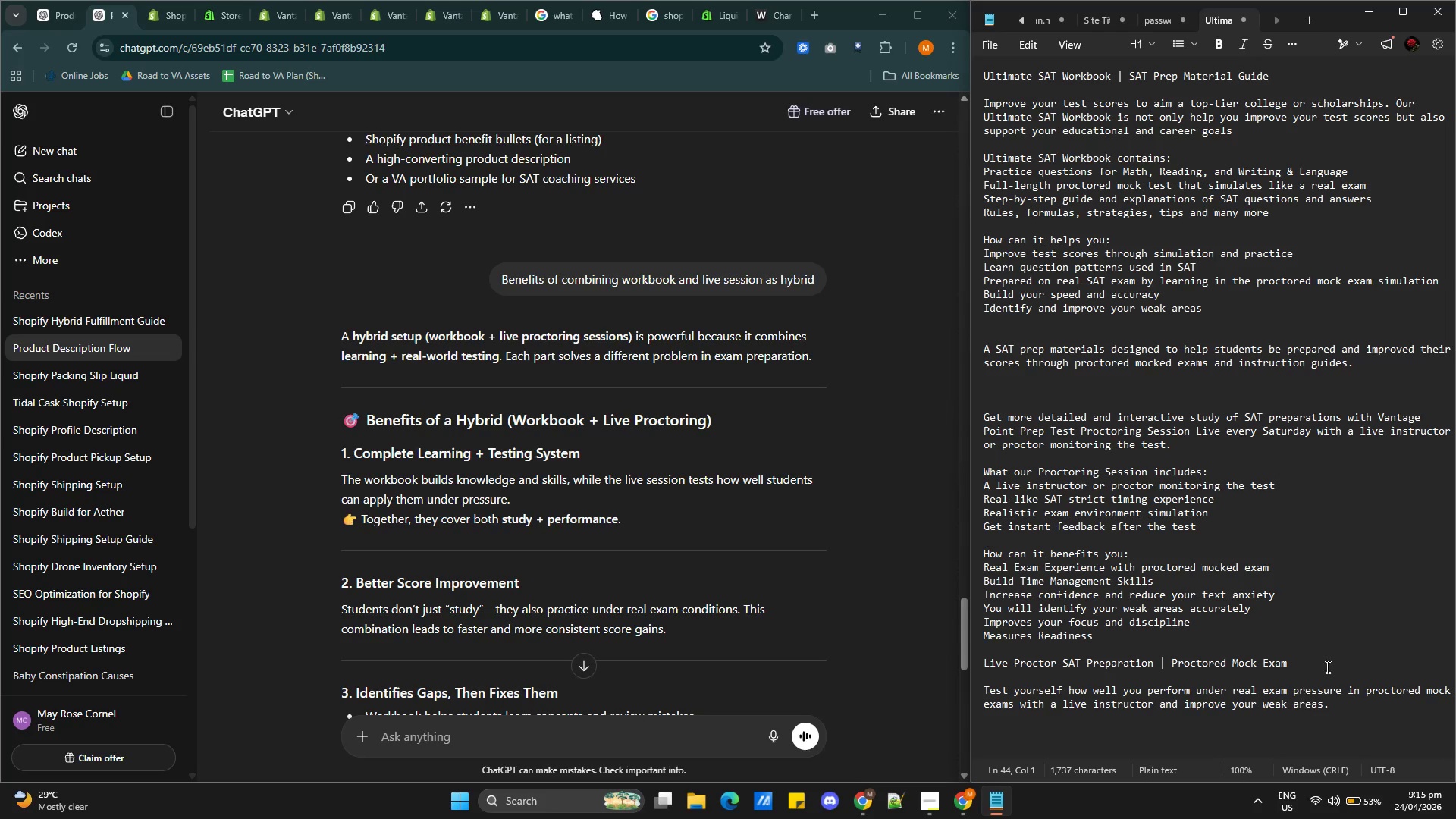 
scroll: coordinate [1094, 666], scroll_direction: down, amount: 5.0
 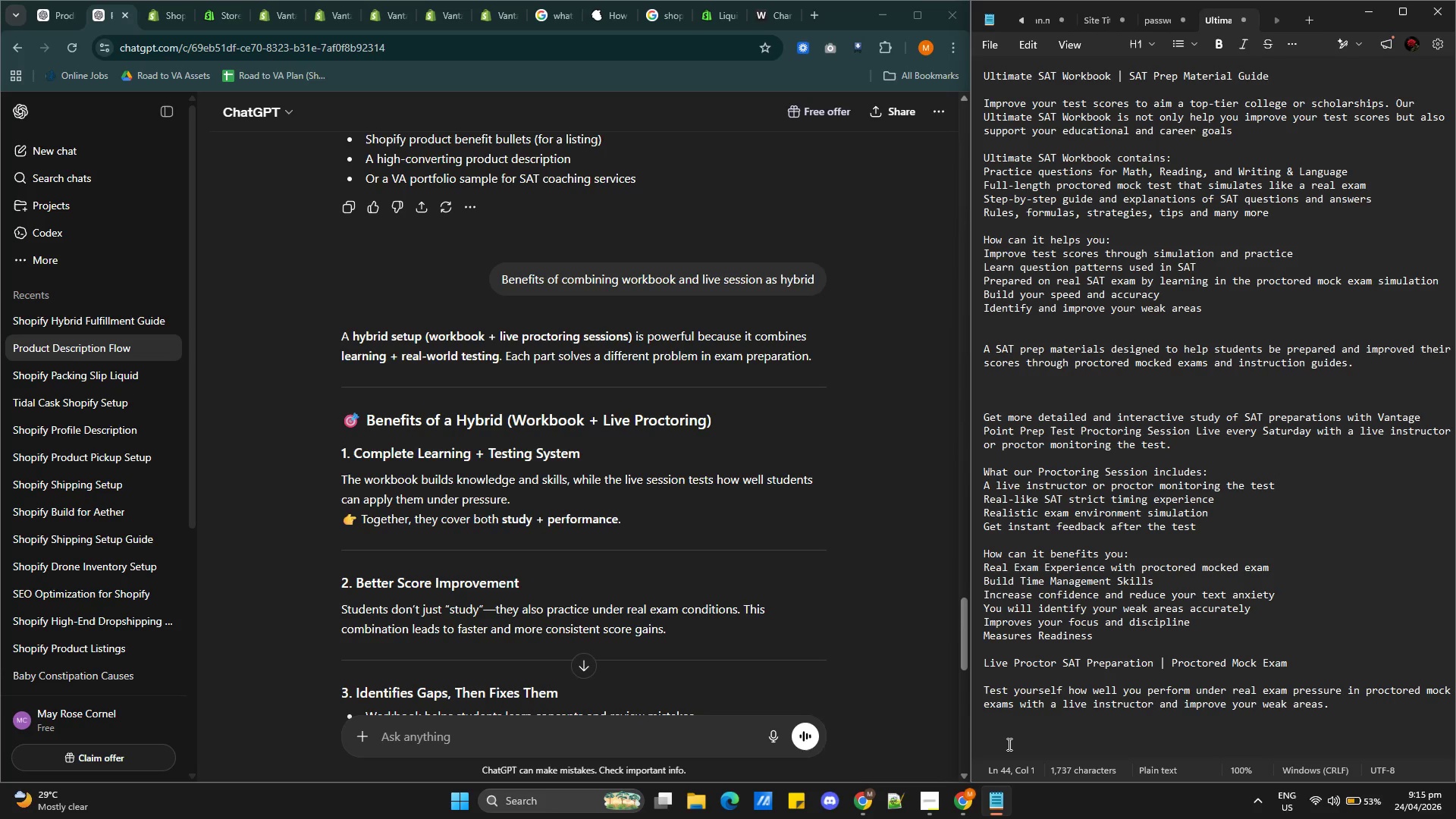 
type(Level up your SAT preparation with )
 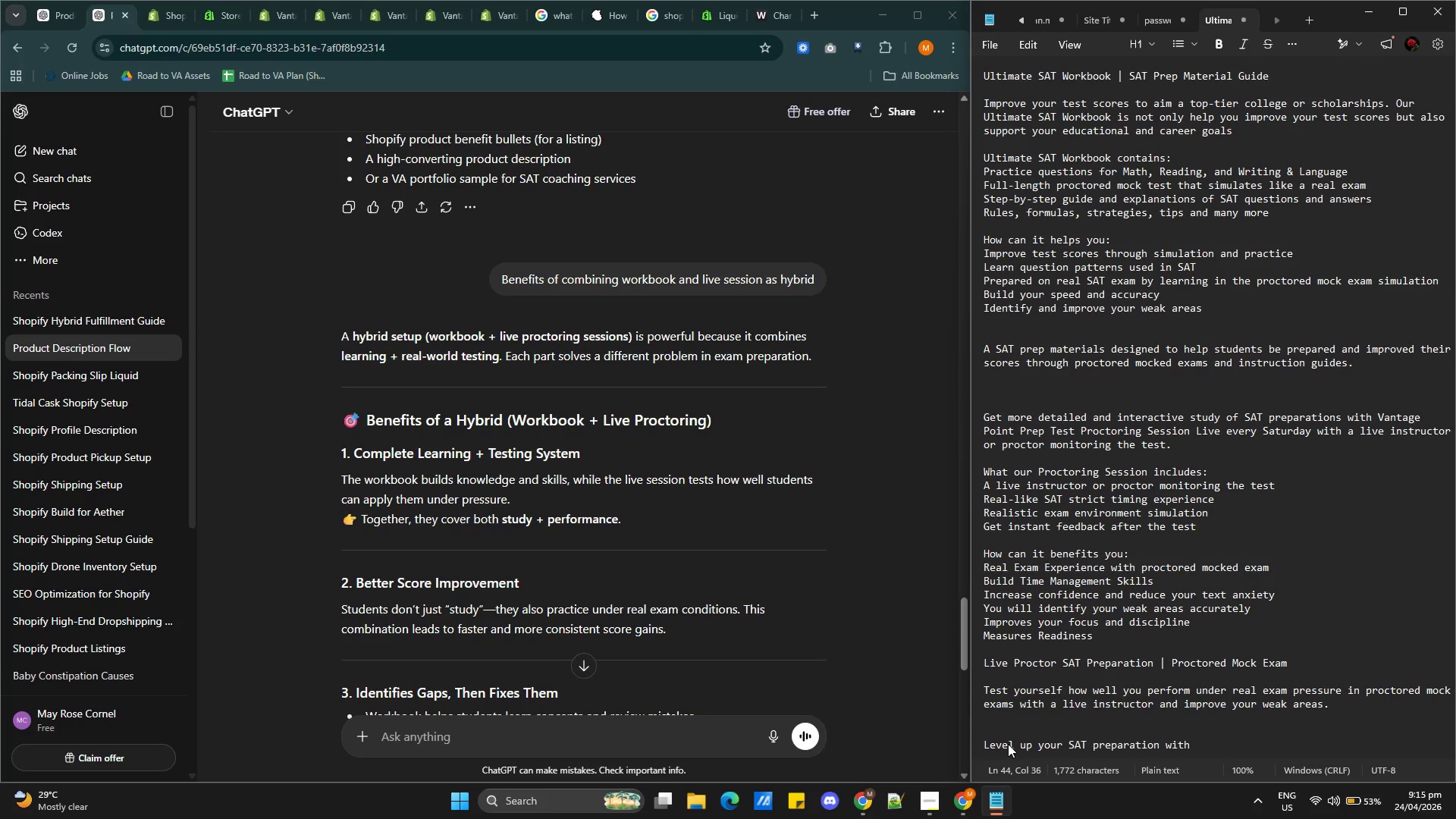 
key(Alt+AltLeft)
 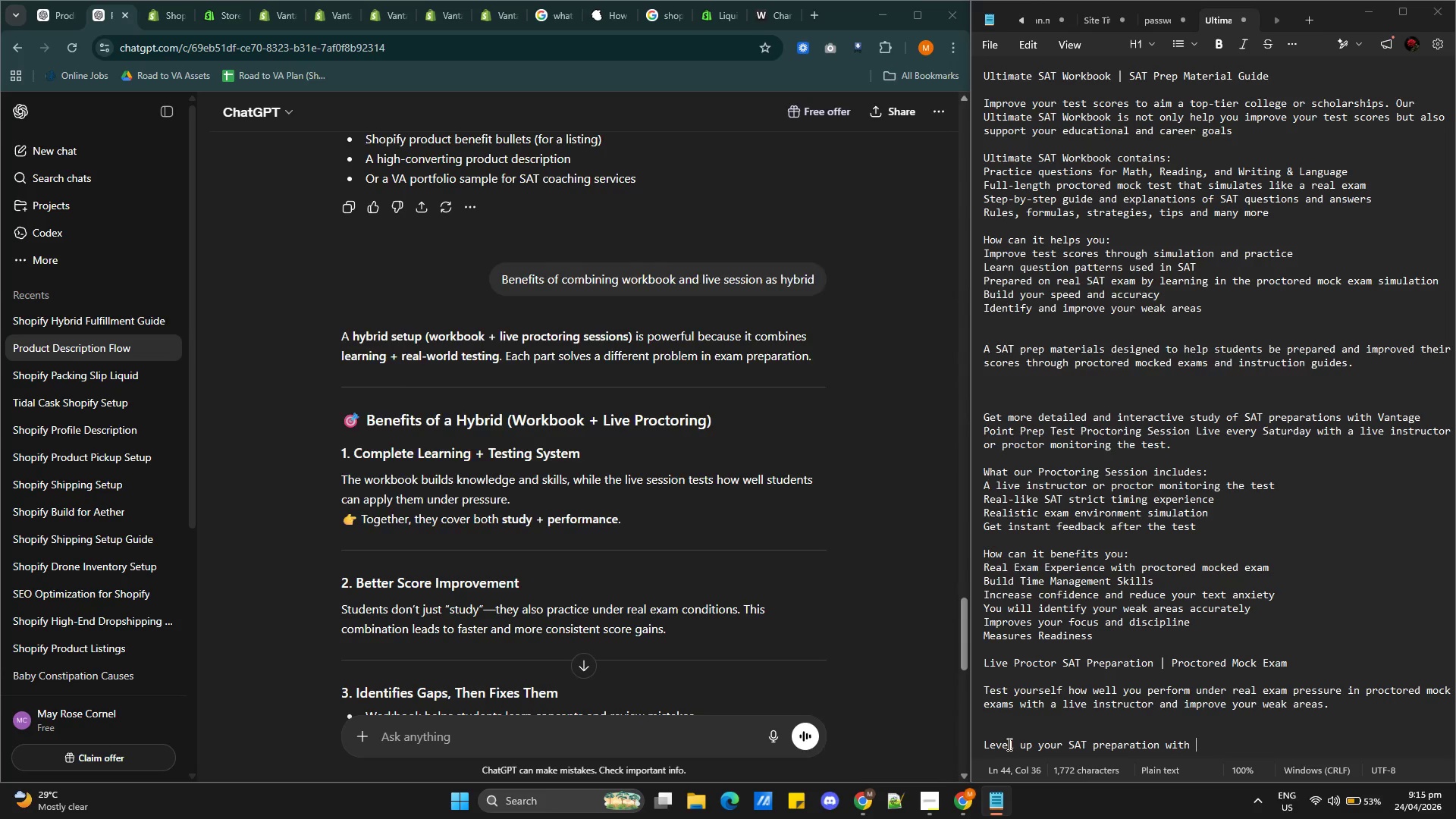 
key(Alt+Tab)
 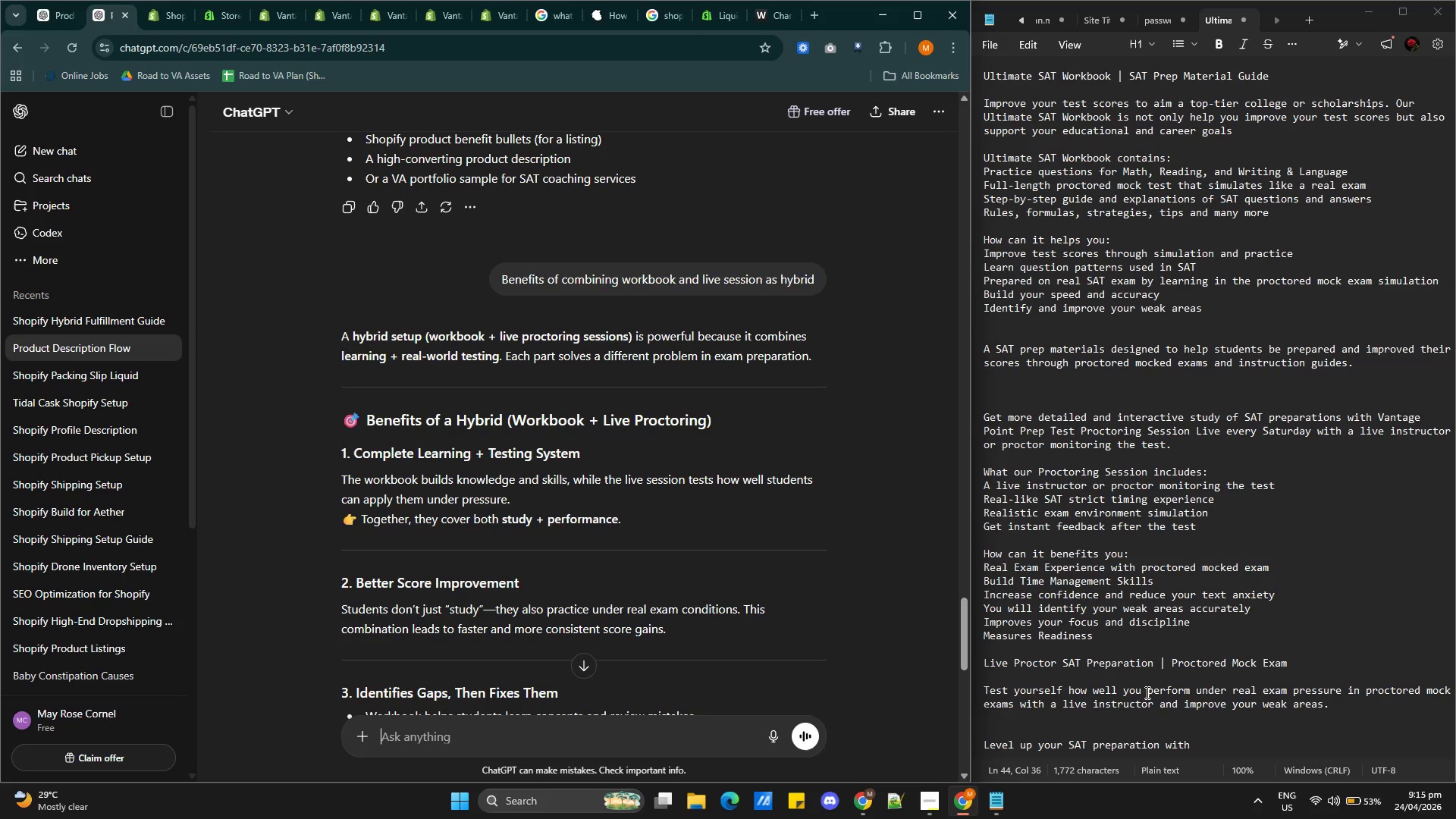 
key(Alt+Tab)
 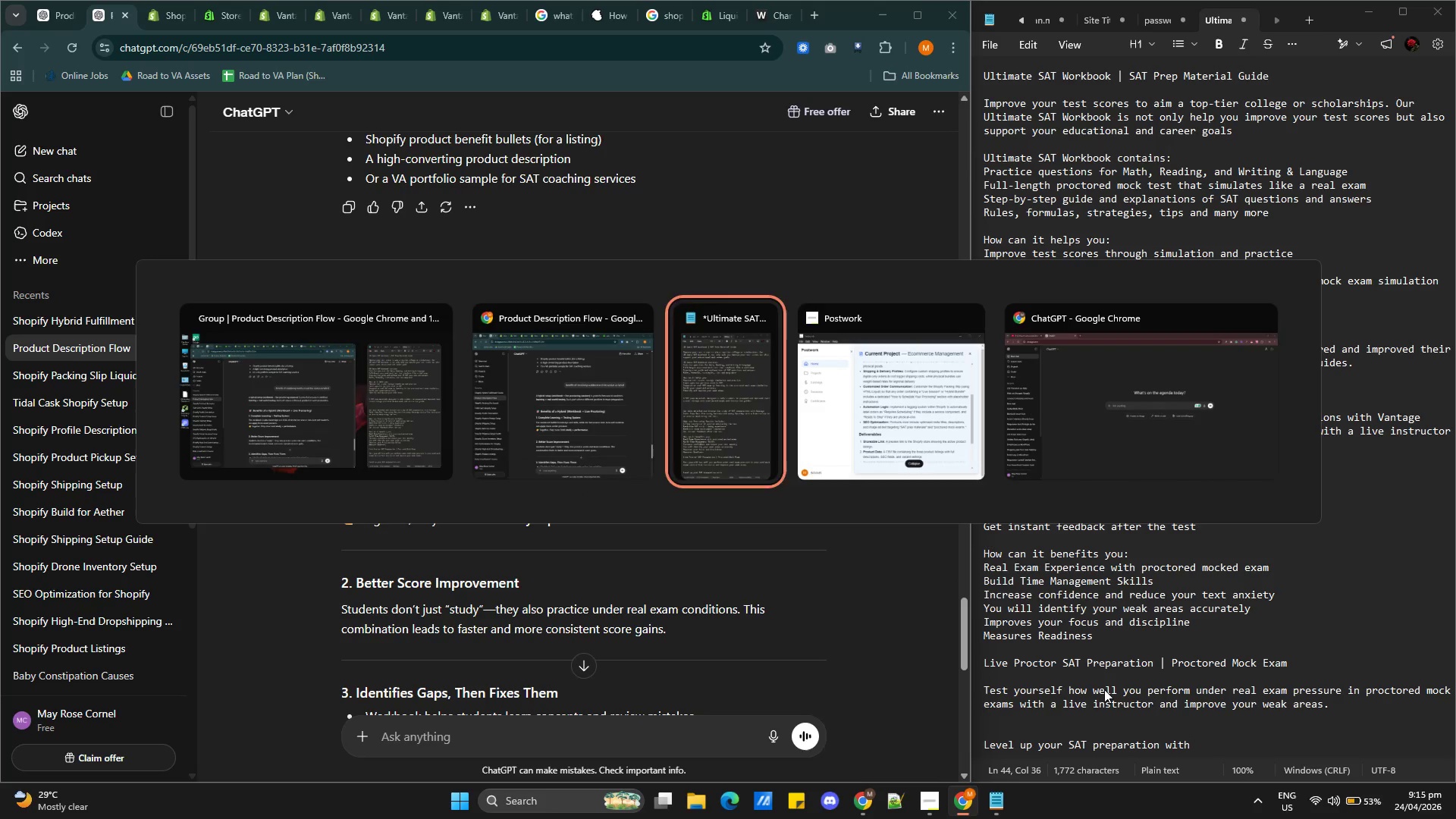 
key(Alt+Tab)